 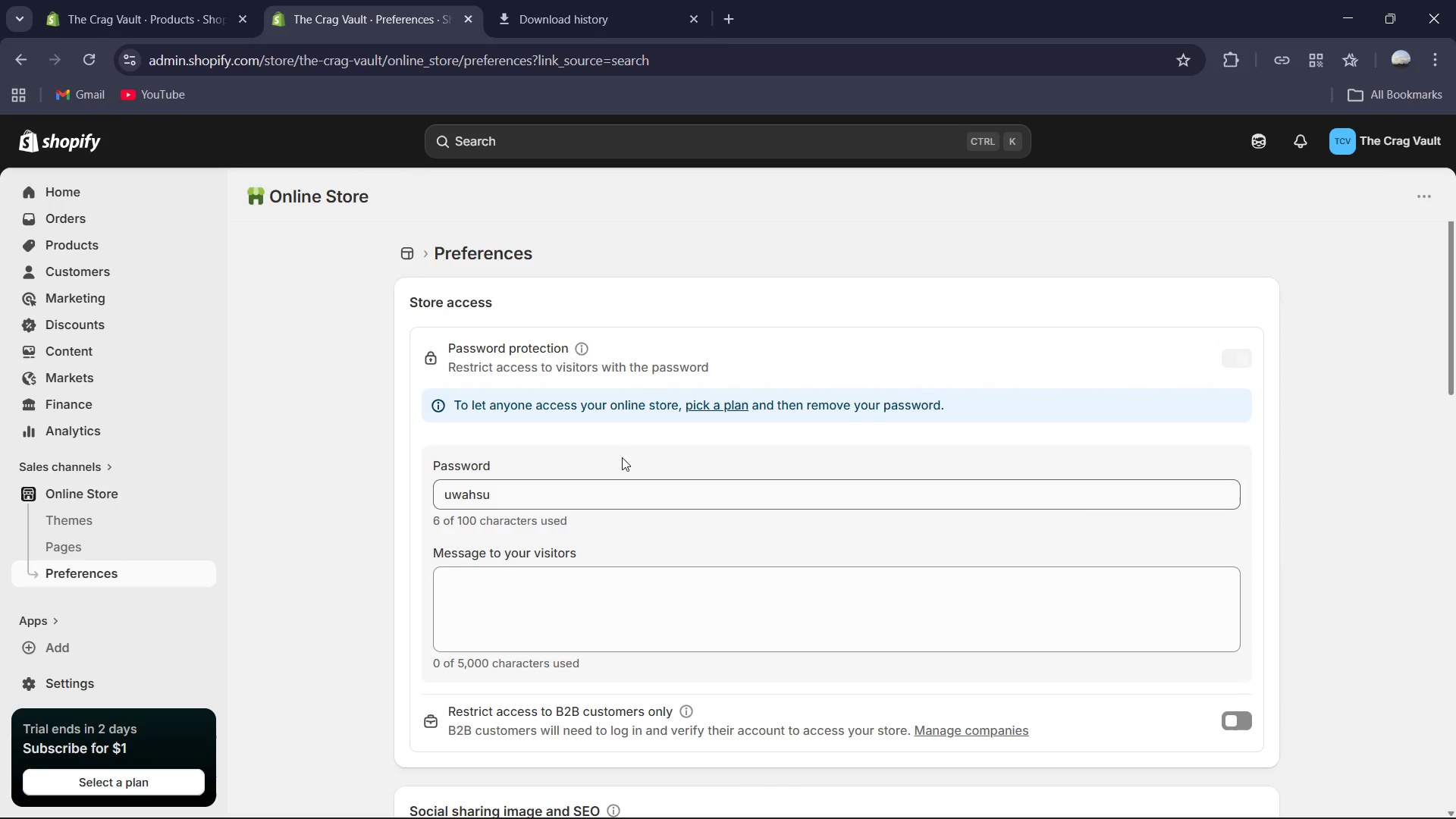 
left_click([726, 405])
 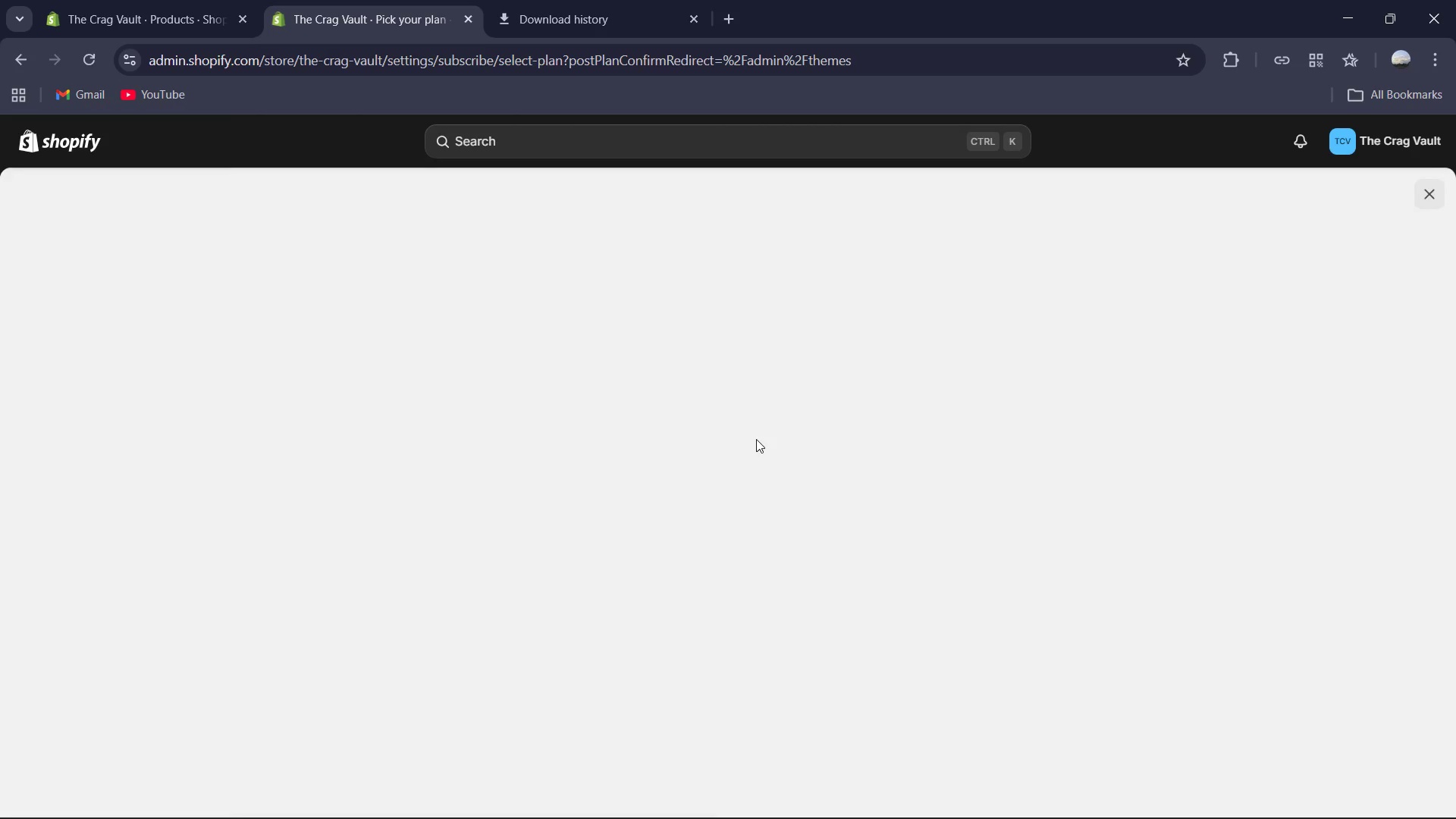 
wait(10.38)
 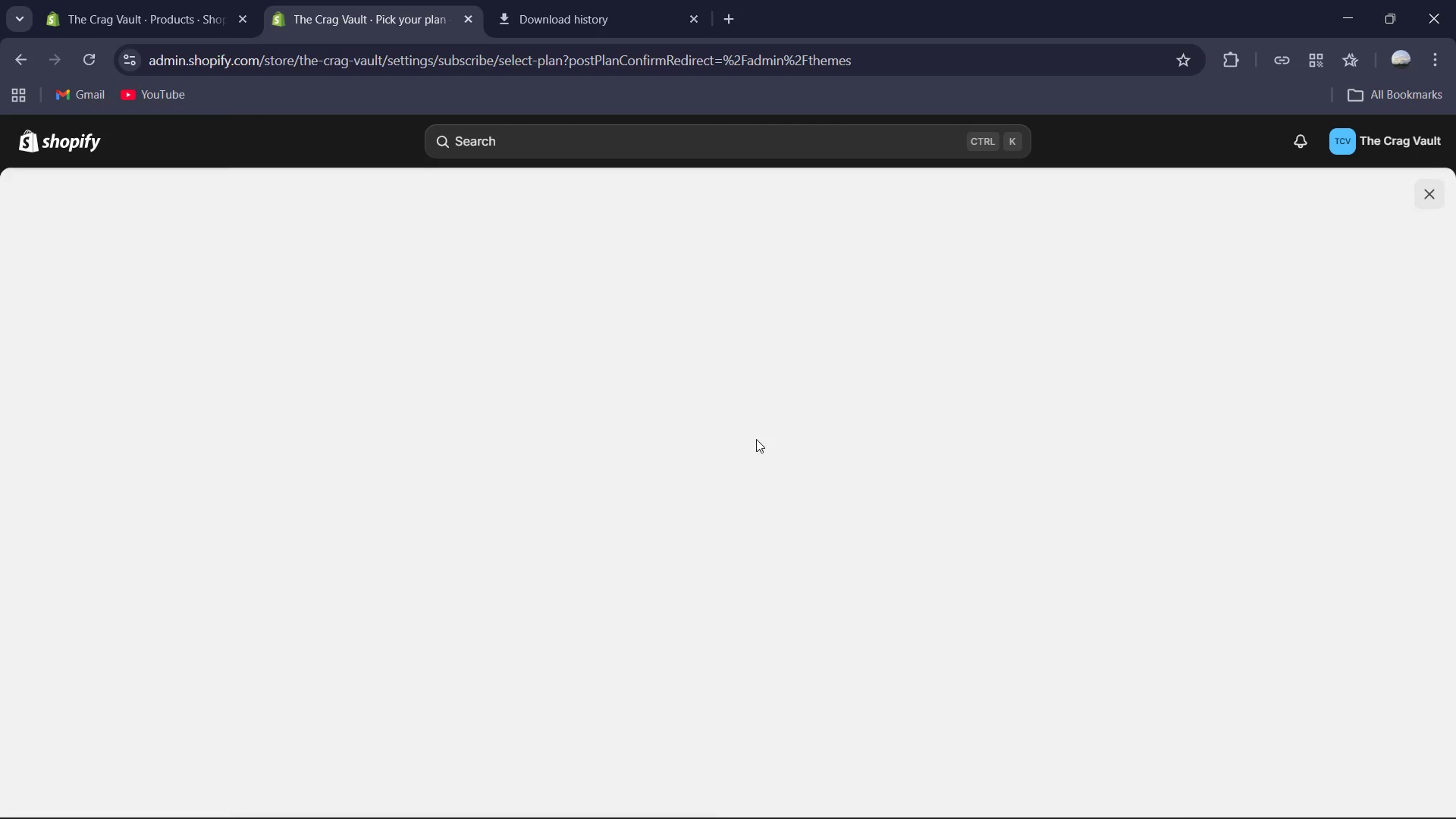 
left_click([843, 538])
 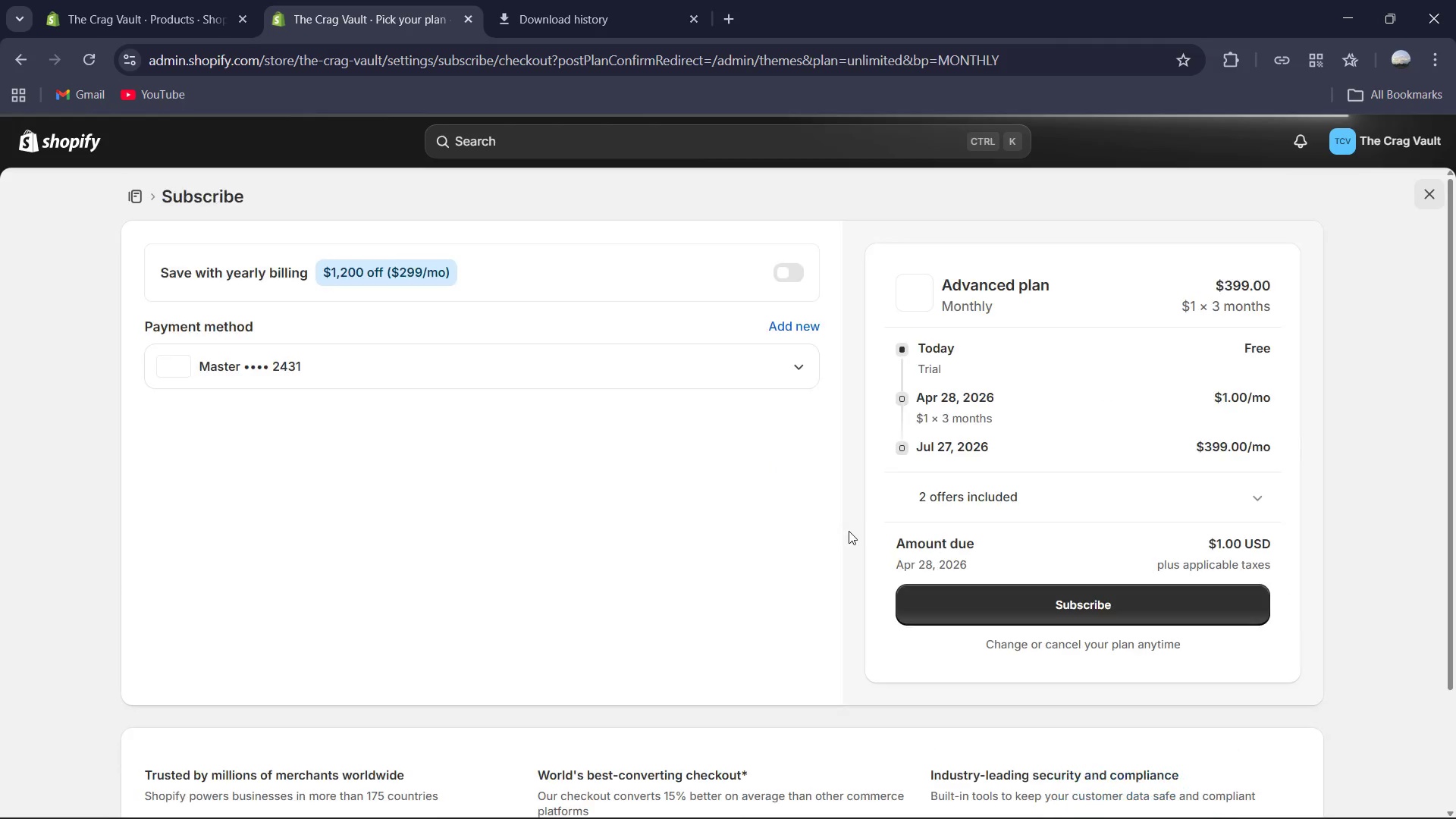 
wait(7.8)
 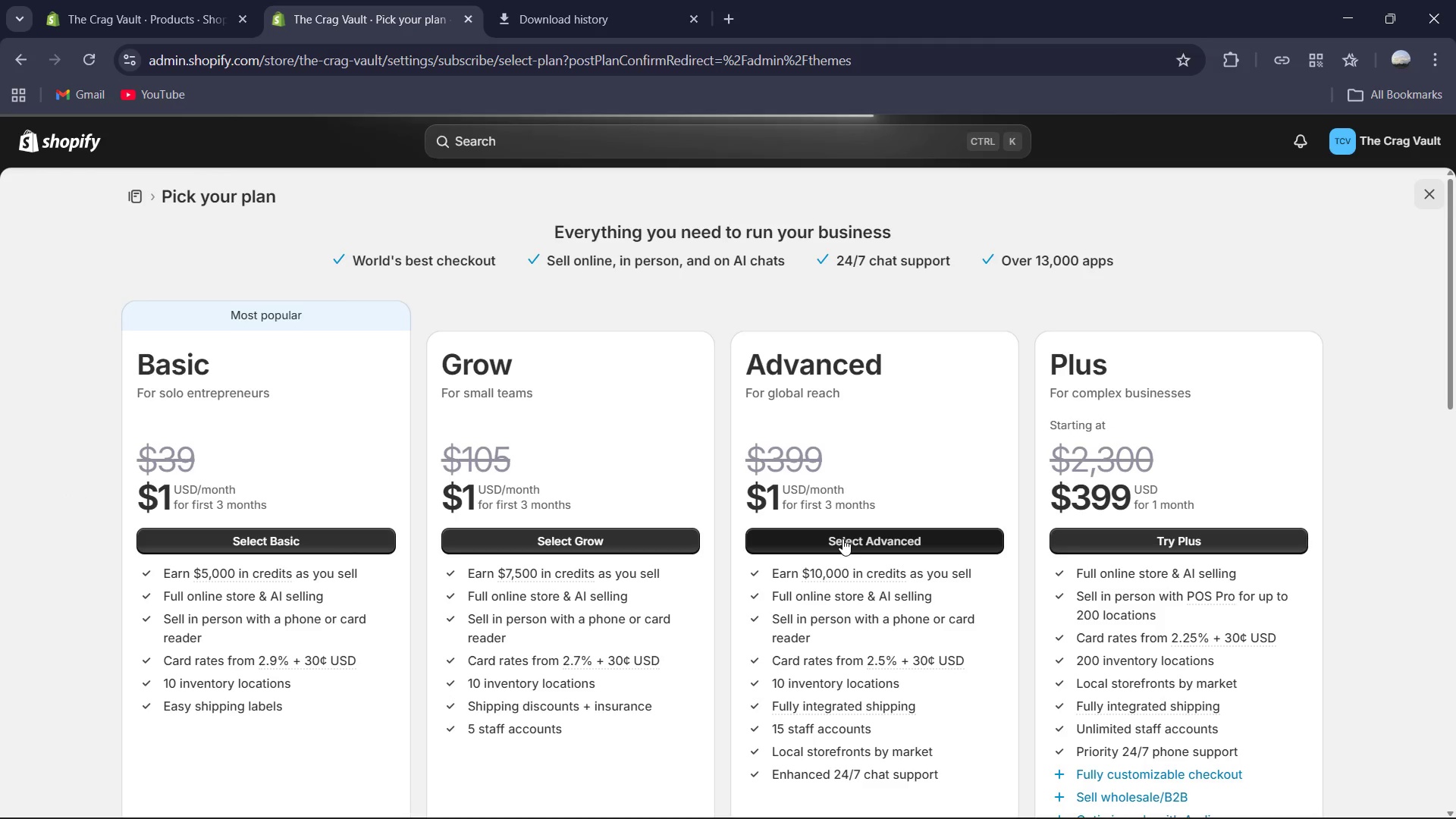 
left_click([993, 611])
 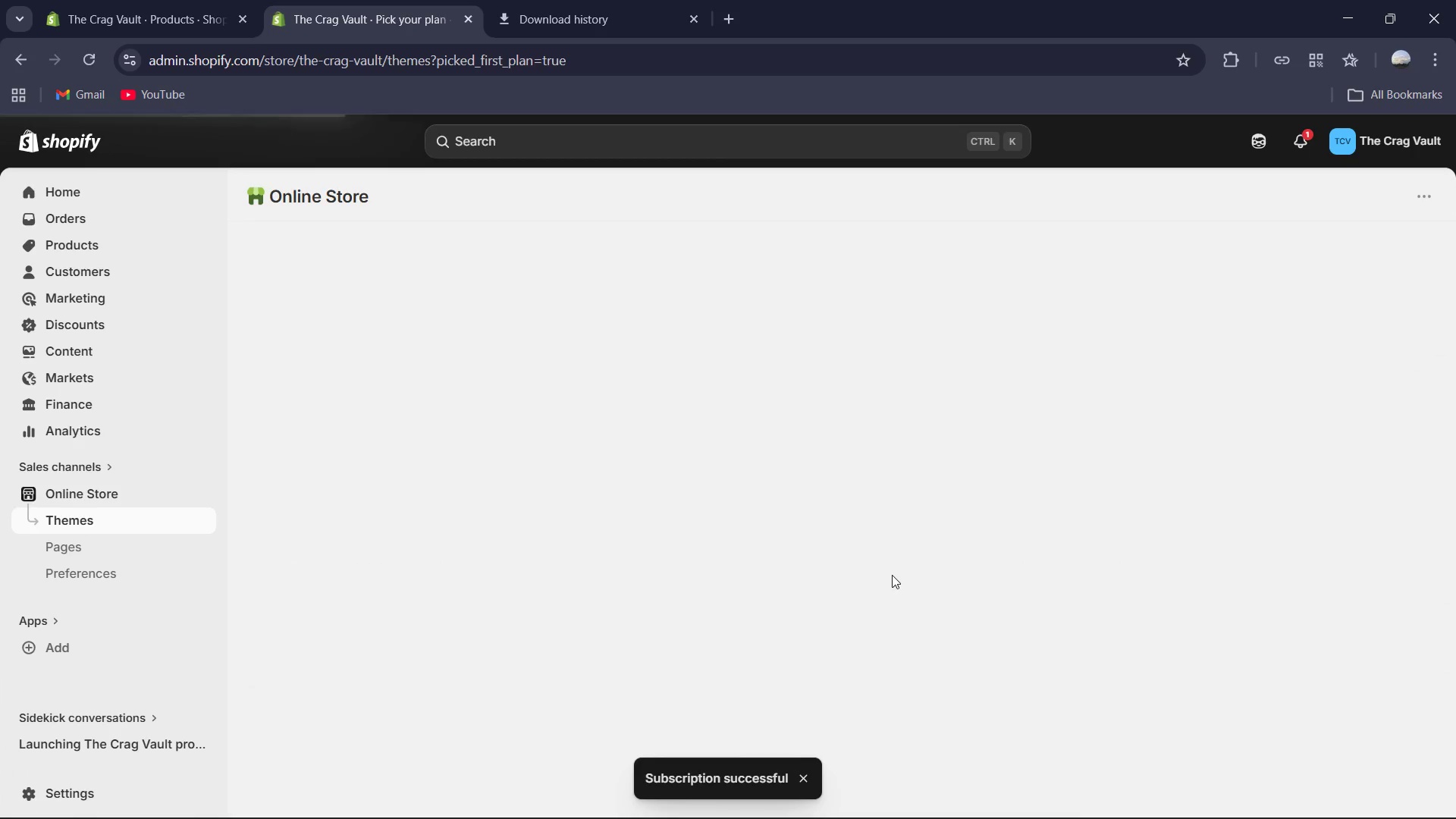 
wait(19.61)
 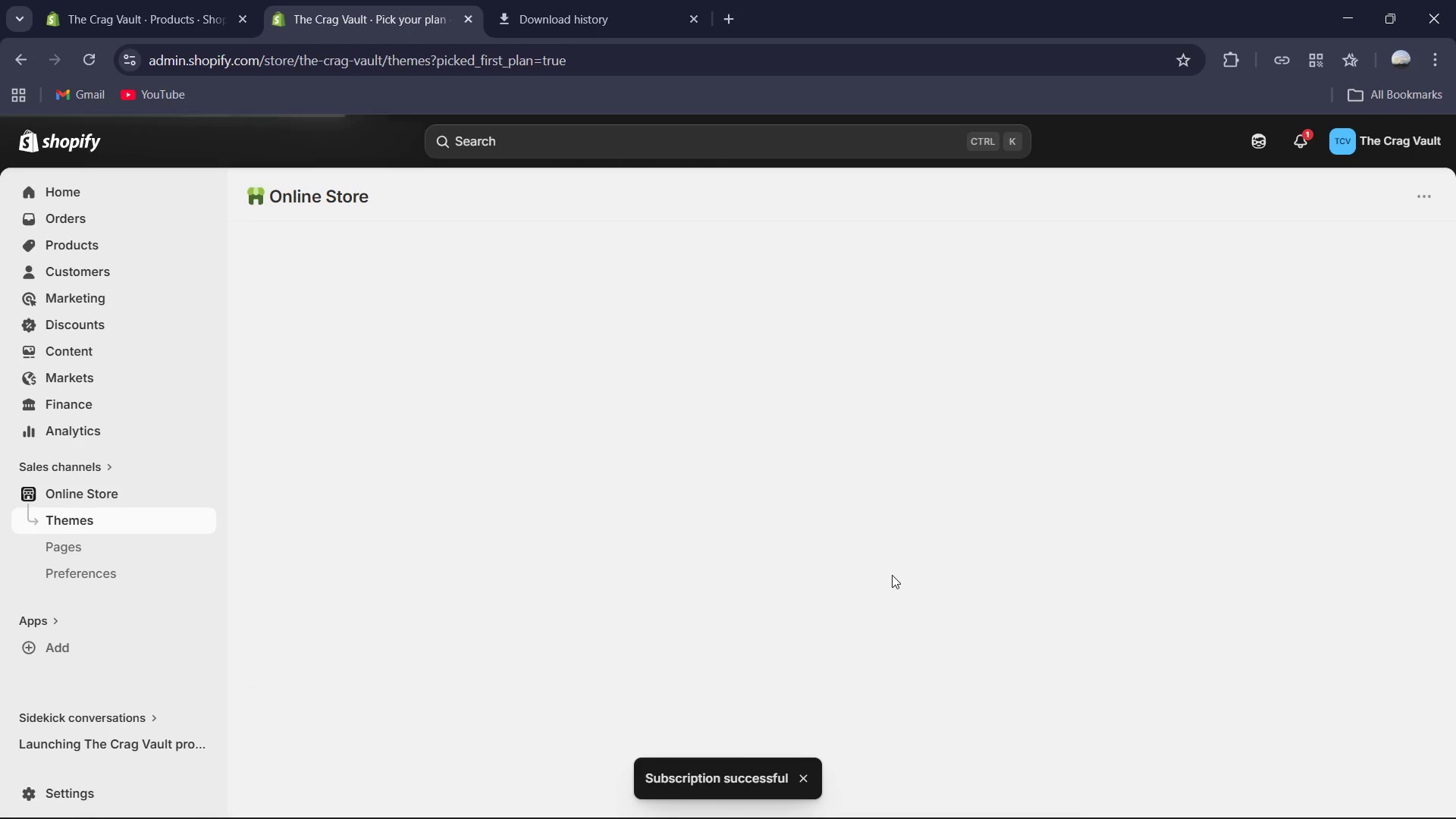 
left_click([1166, 588])
 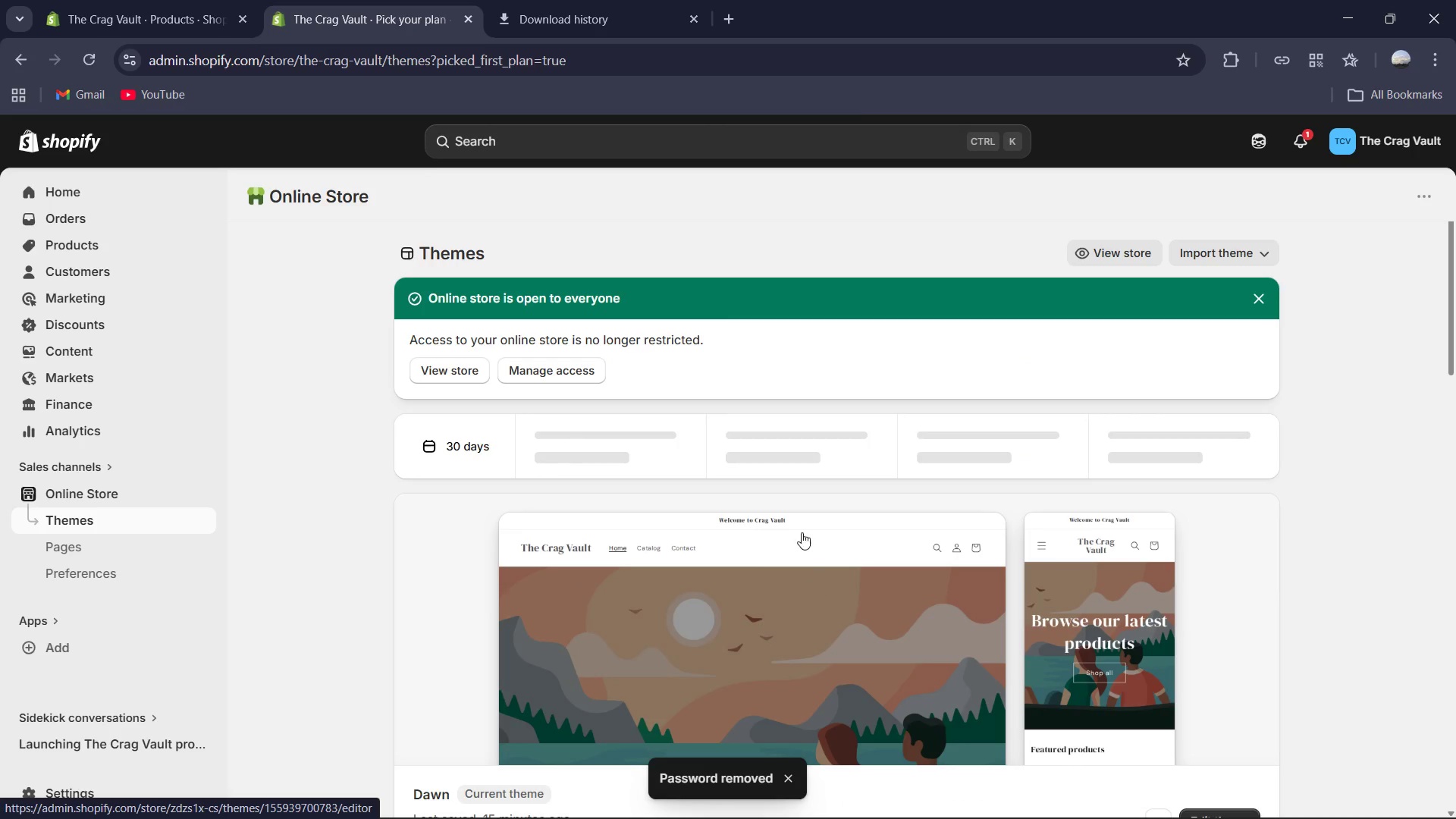 
left_click([733, 14])
 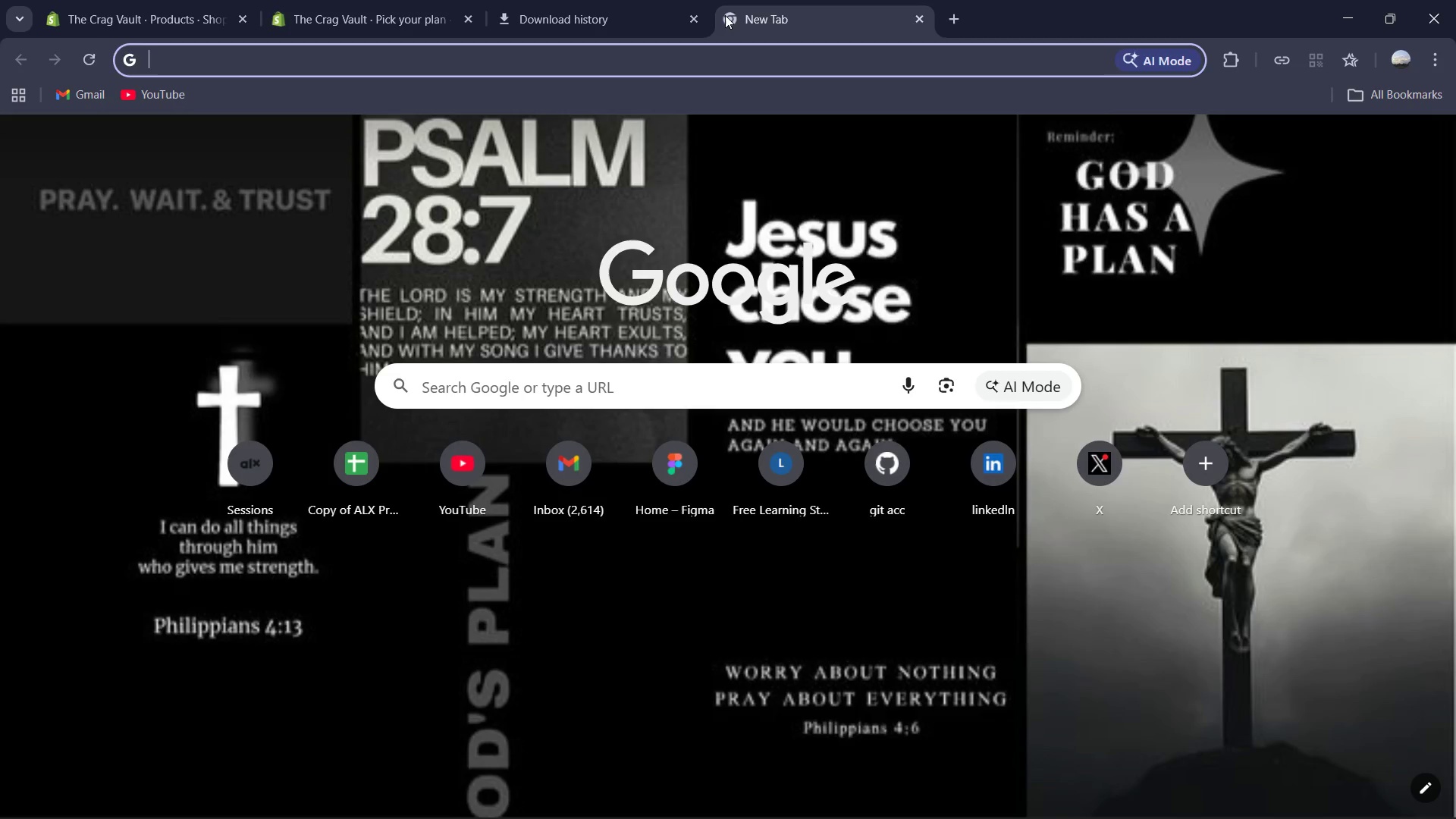 
type(pint)
 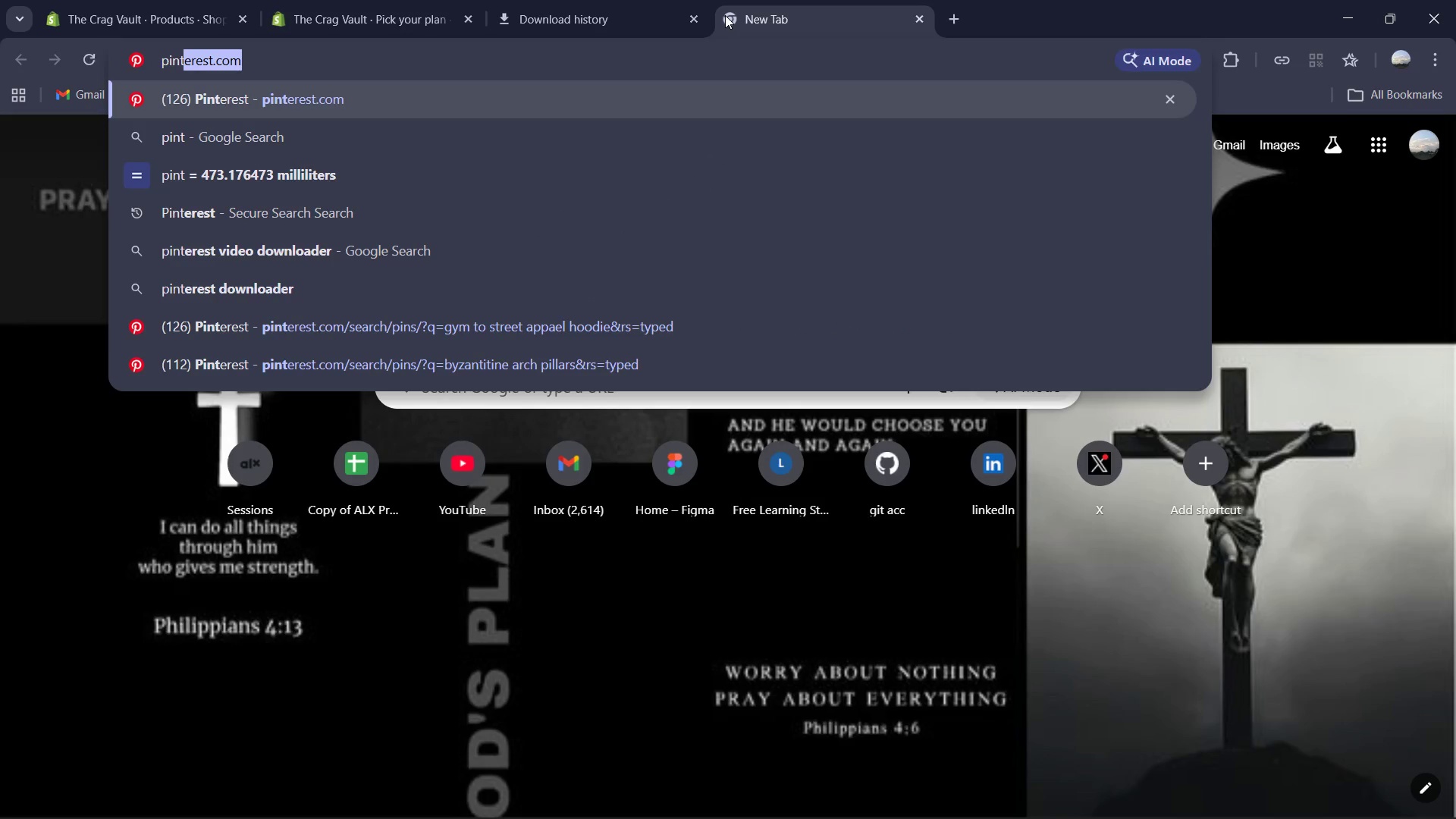 
key(Enter)
 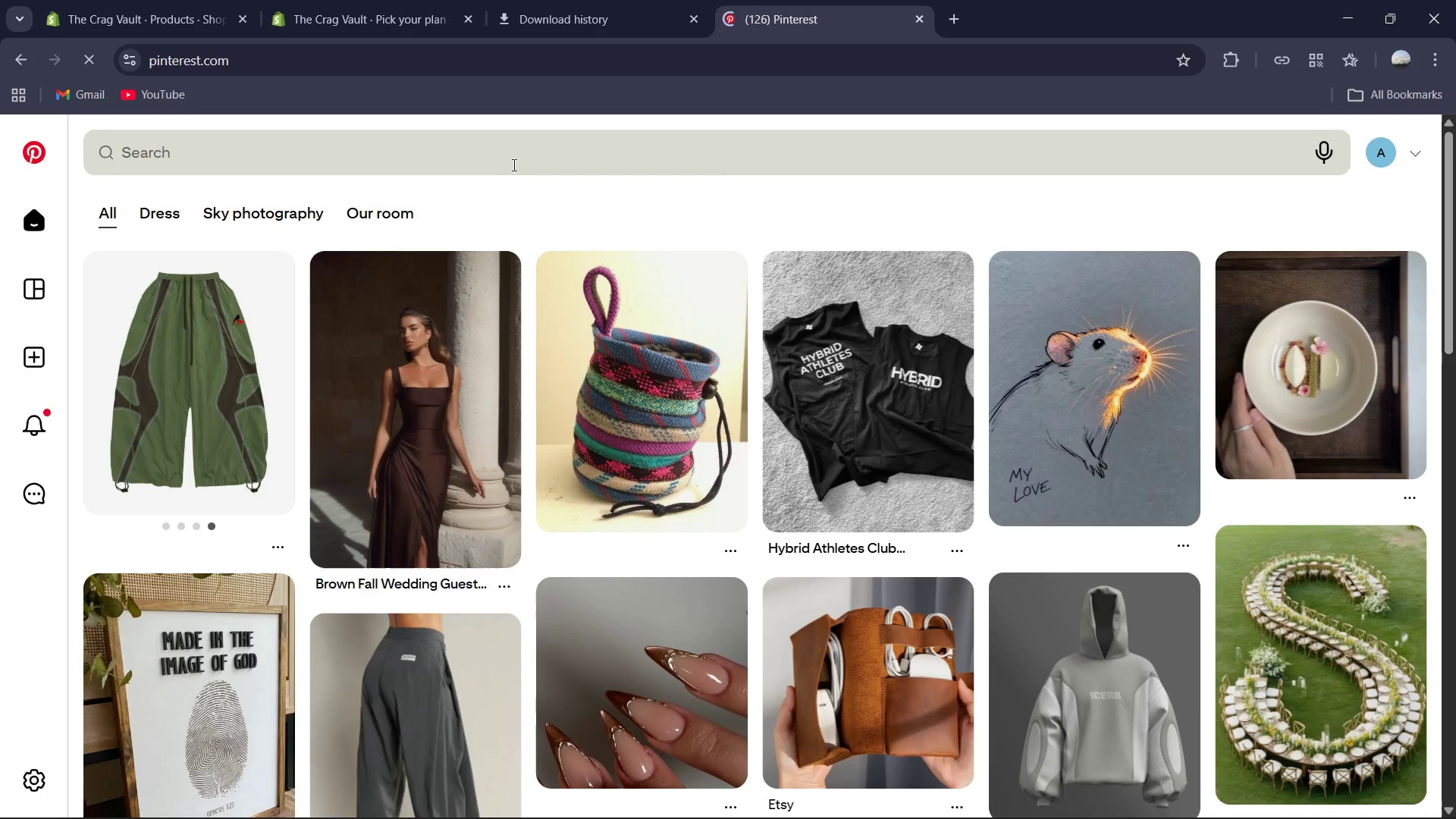 
left_click([517, 147])
 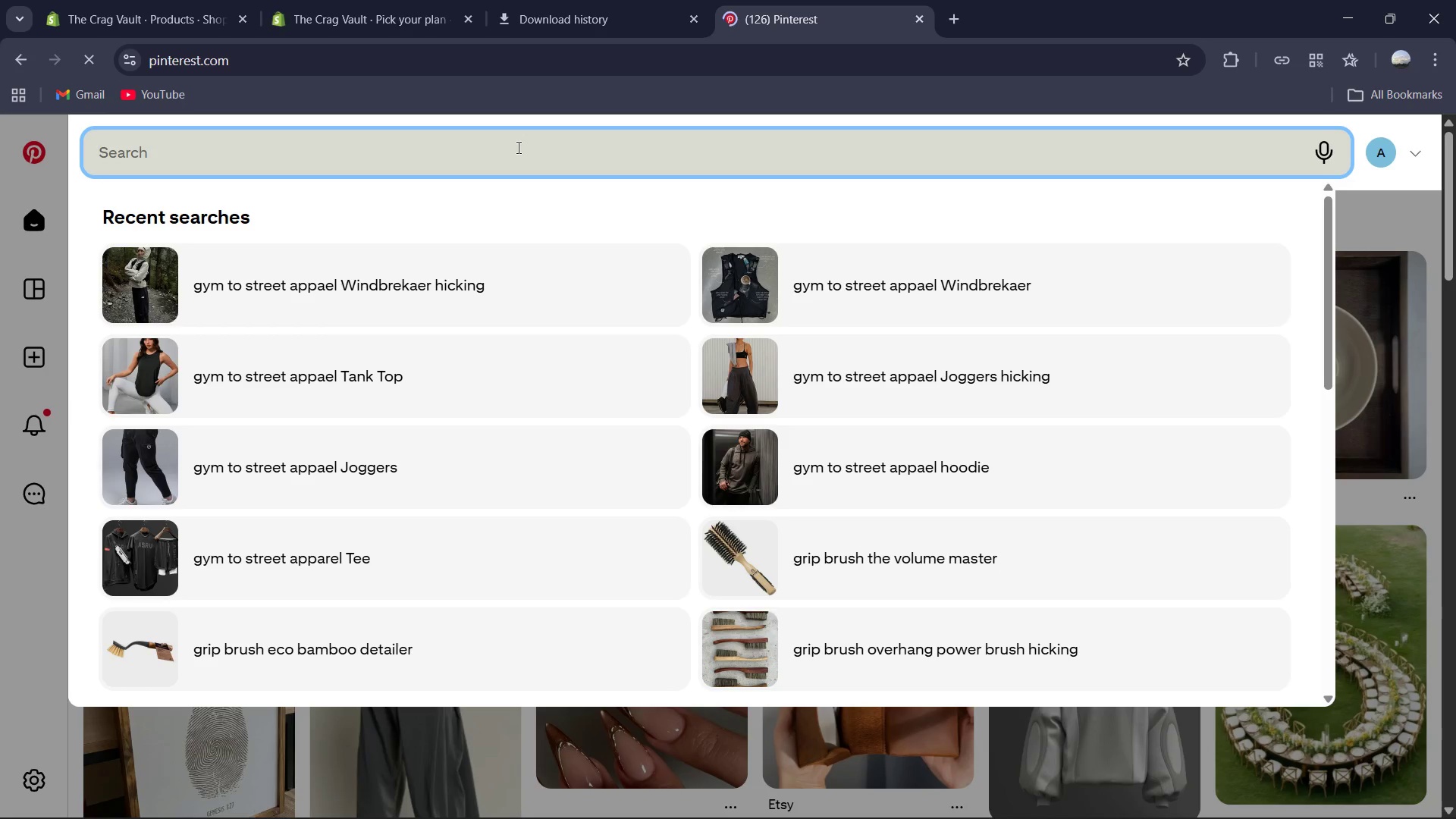 
left_click([292, 0])
 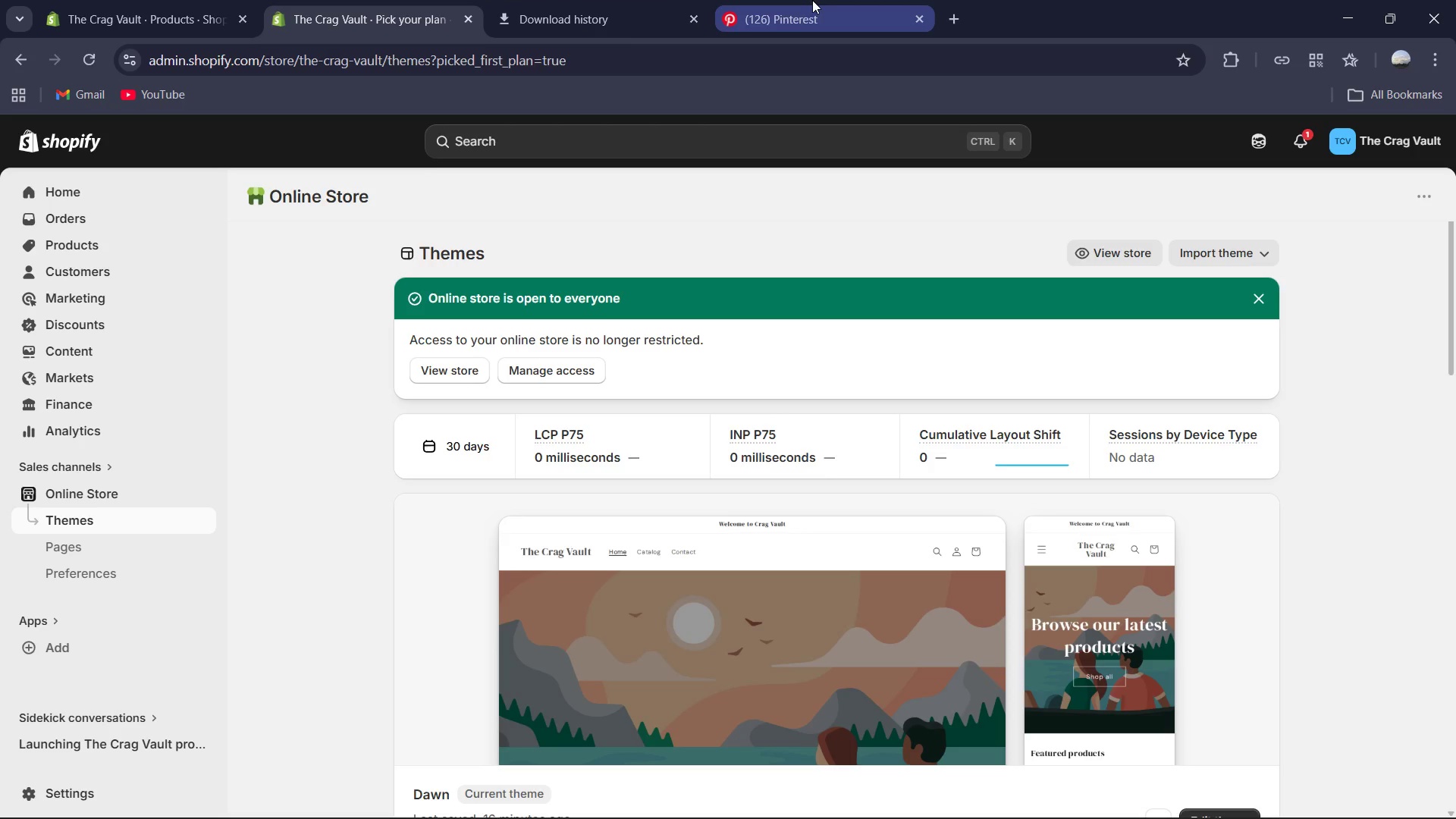 
left_click([812, 0])
 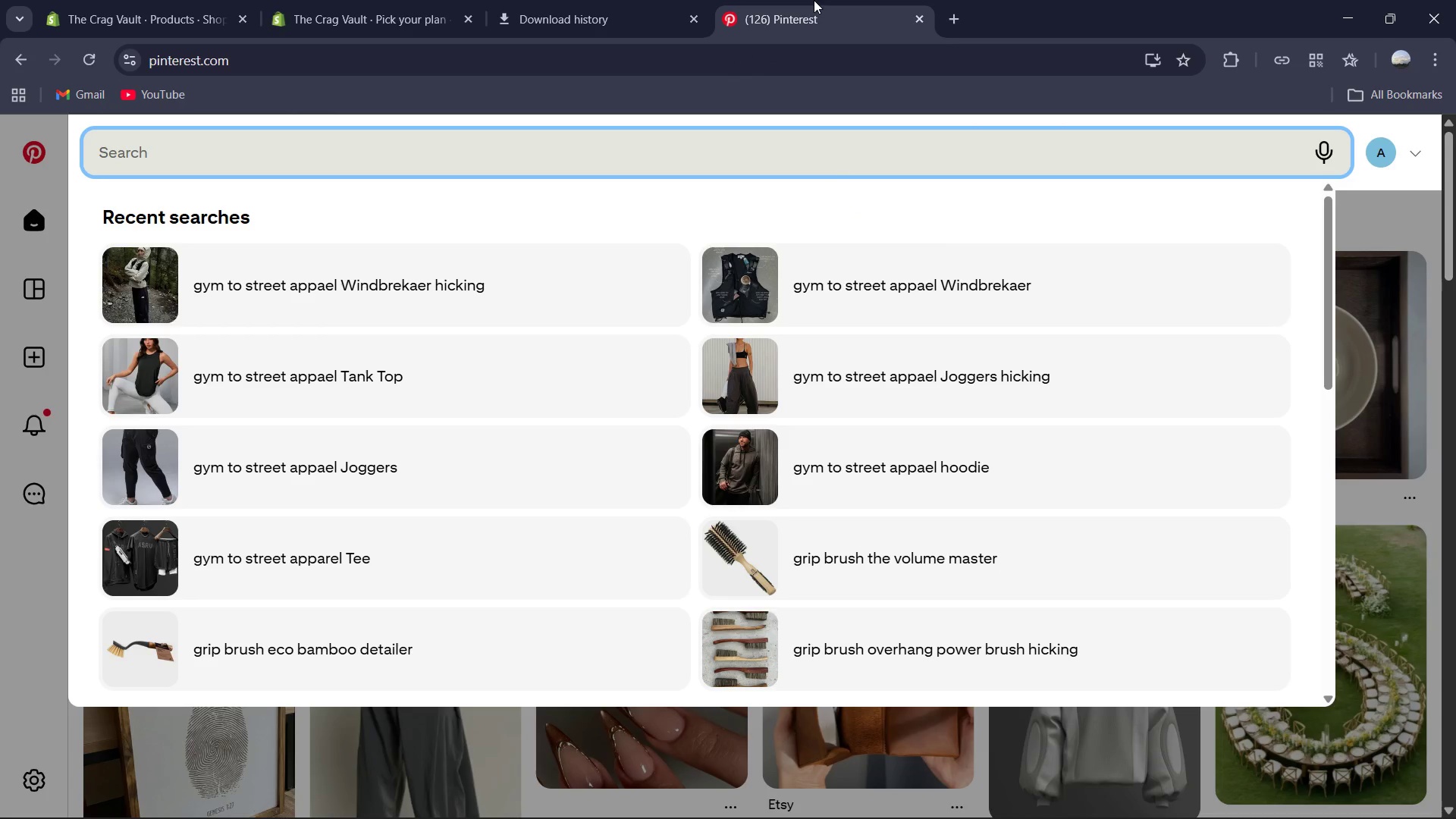 
type(Crag store for climbers)
 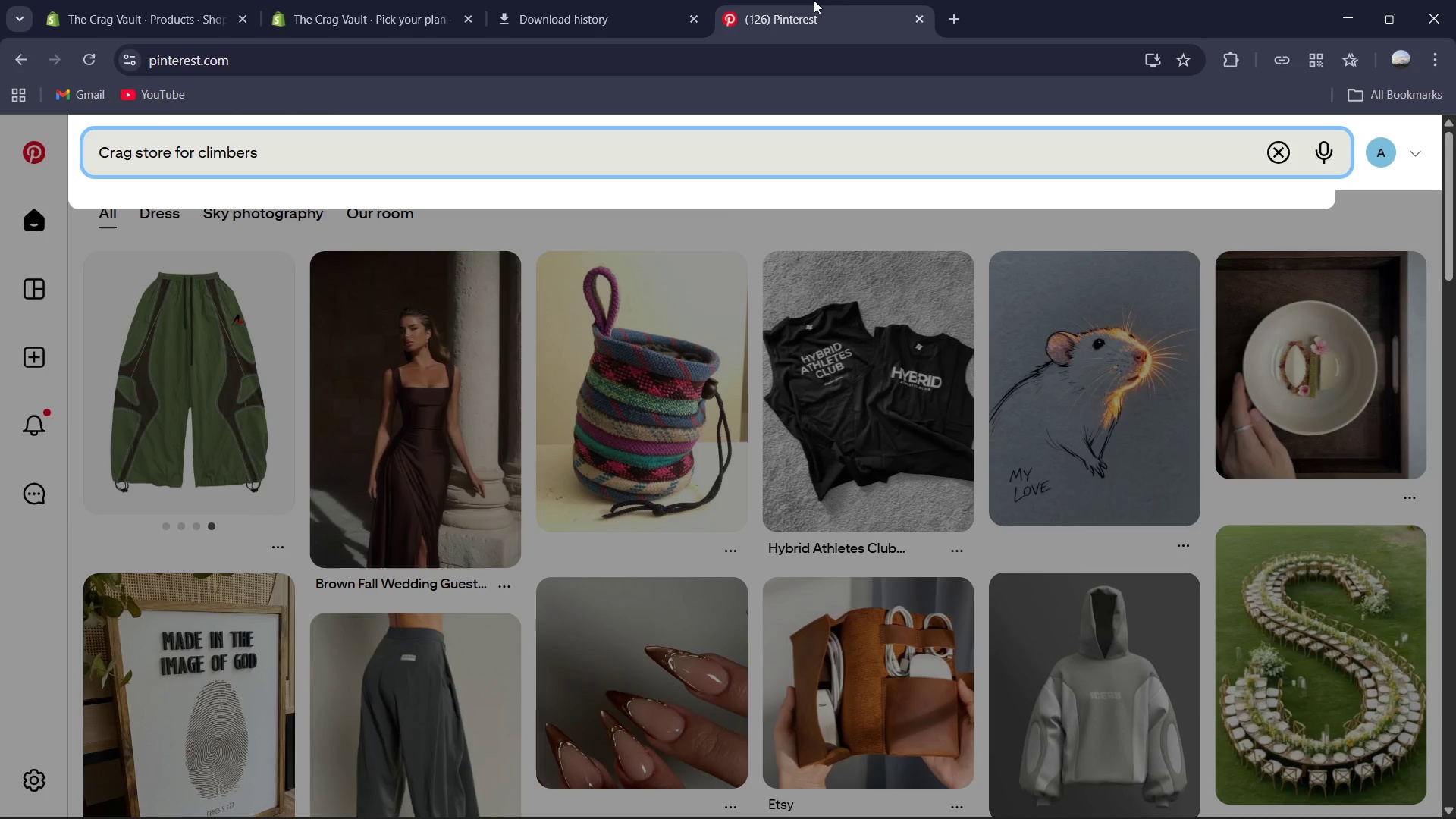 
key(Enter)
 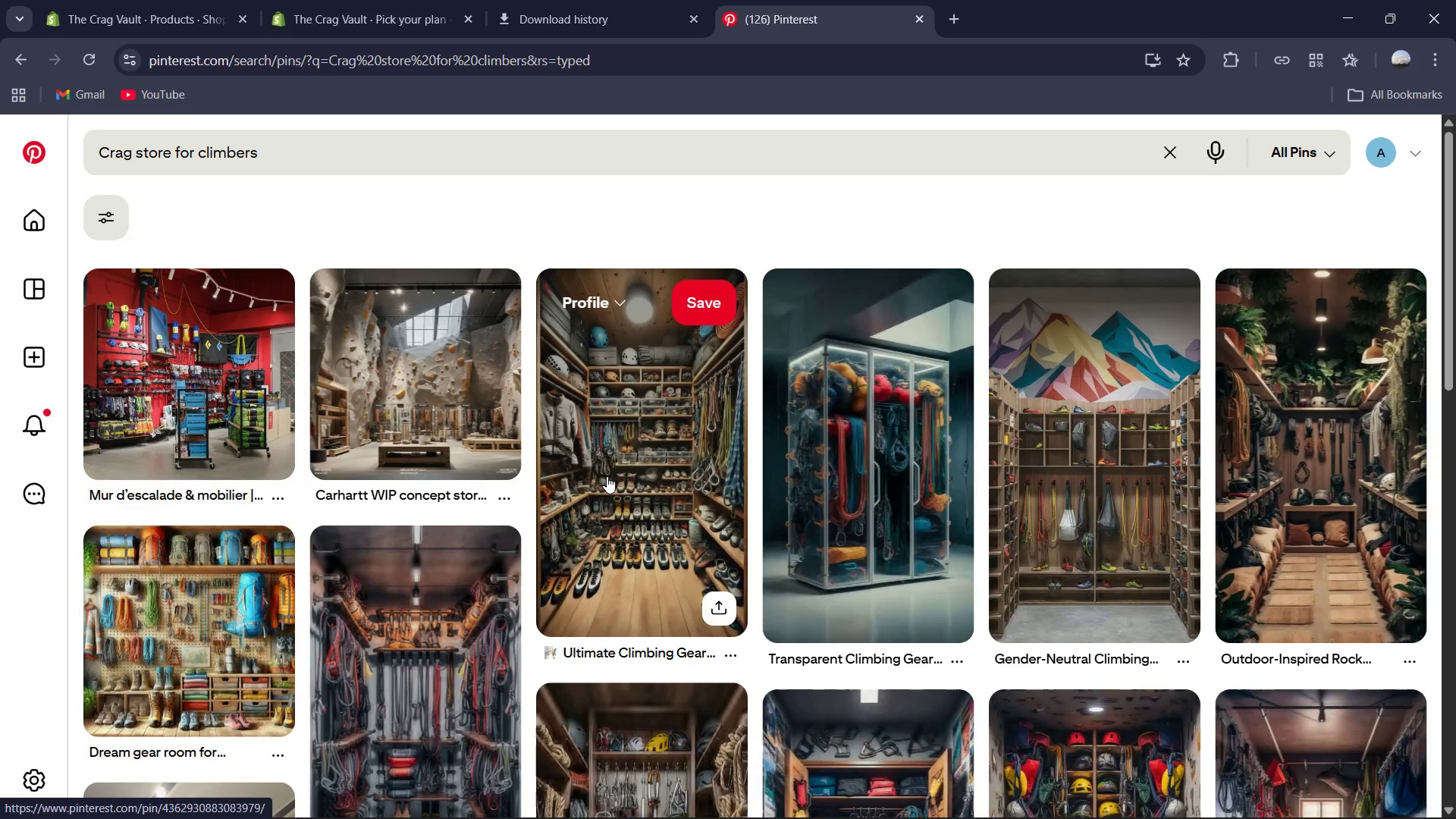 
scroll: coordinate [617, 472], scroll_direction: none, amount: 0.0
 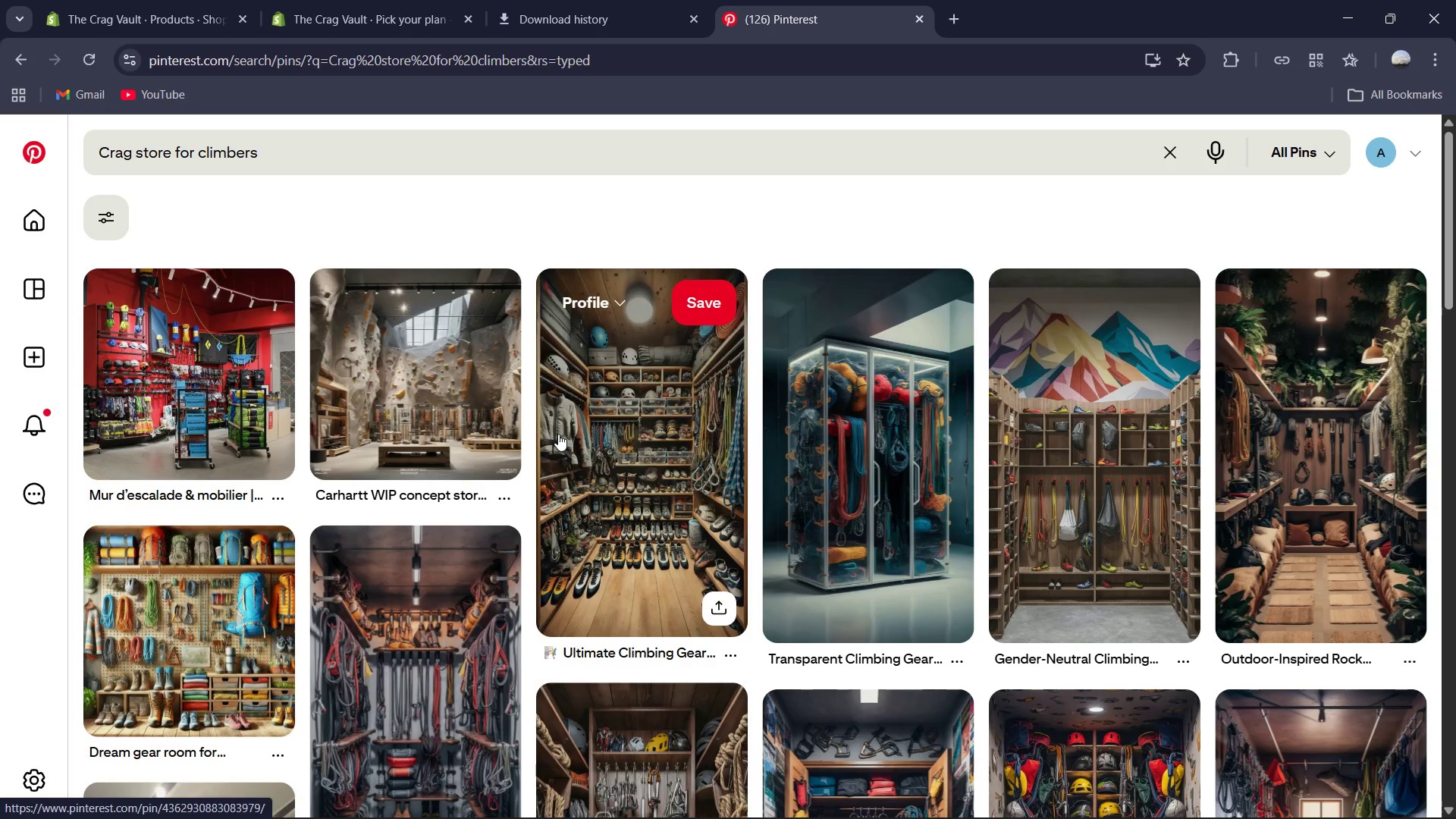 
left_click([535, 144])
 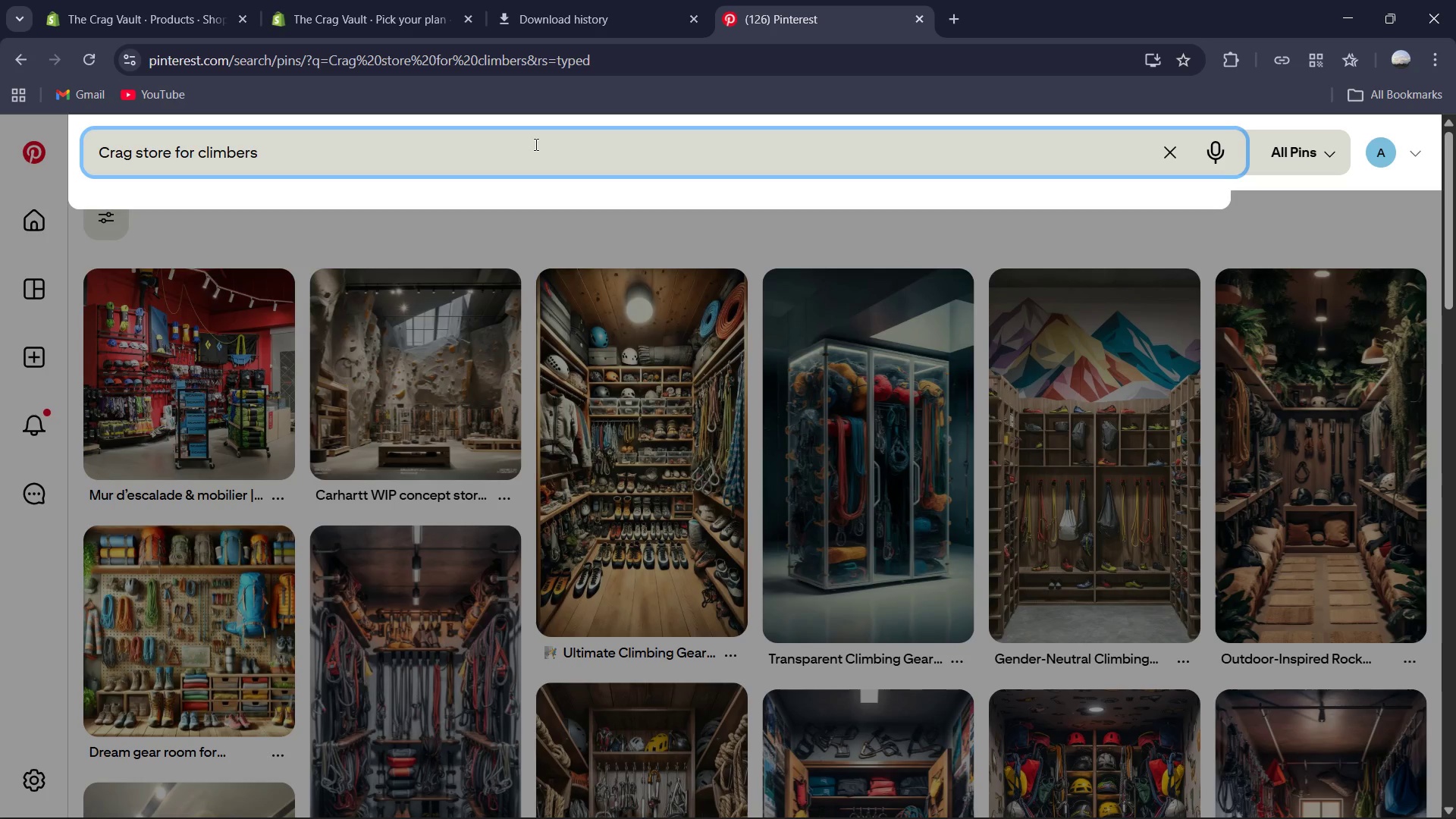 
type( sti)
key(Backspace)
type(ore front picture)
 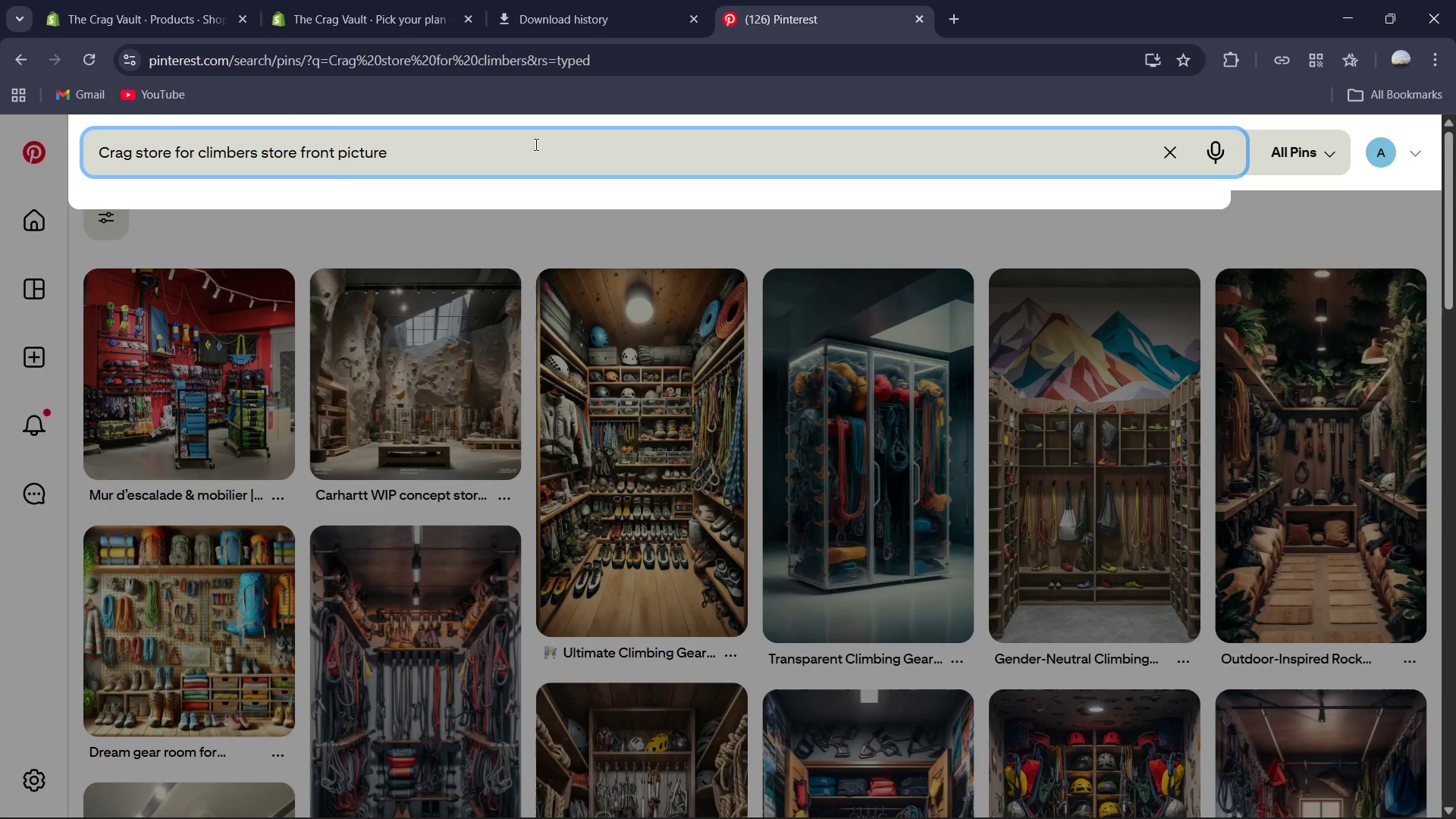 
key(Enter)
 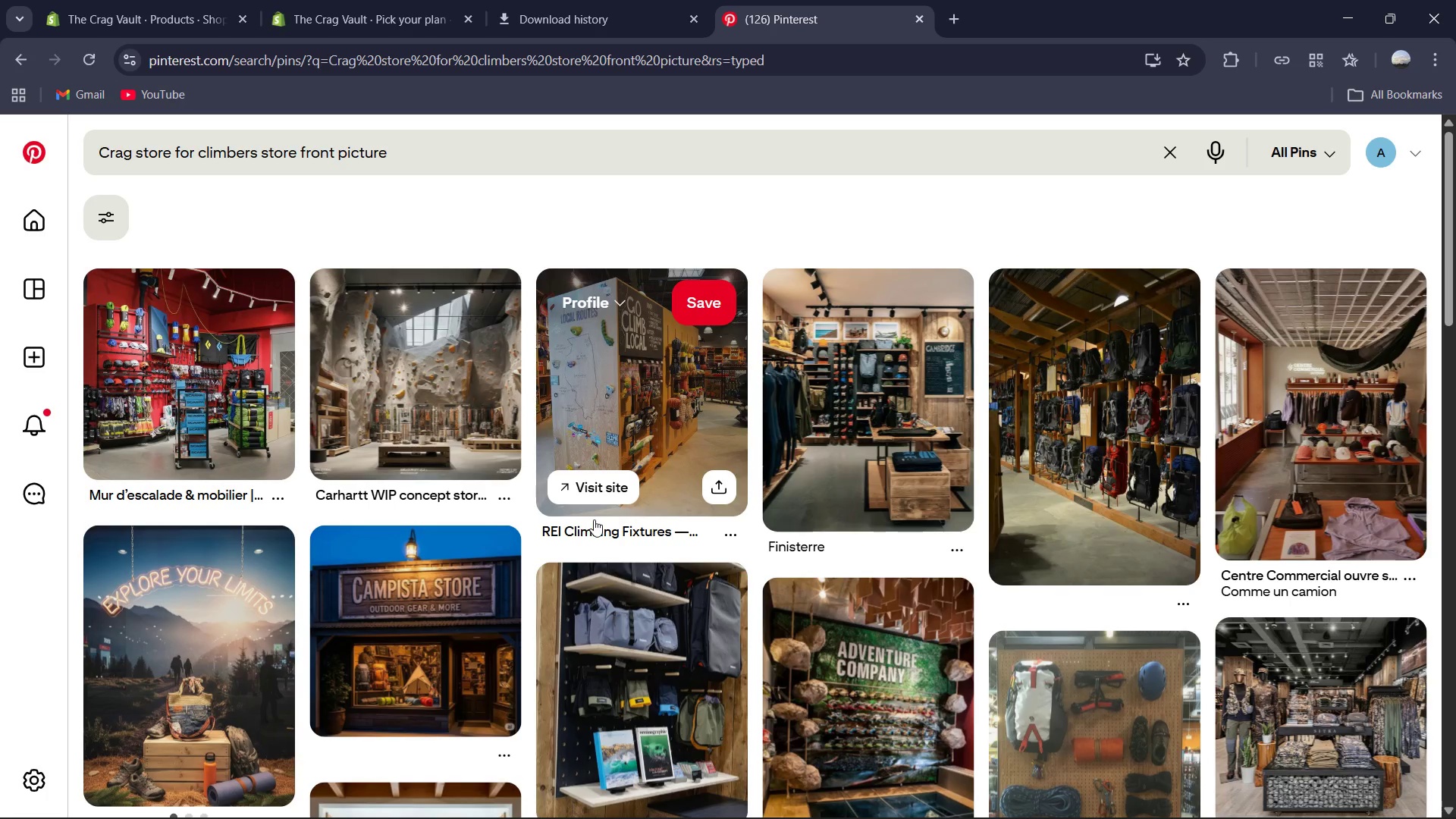 
wait(7.05)
 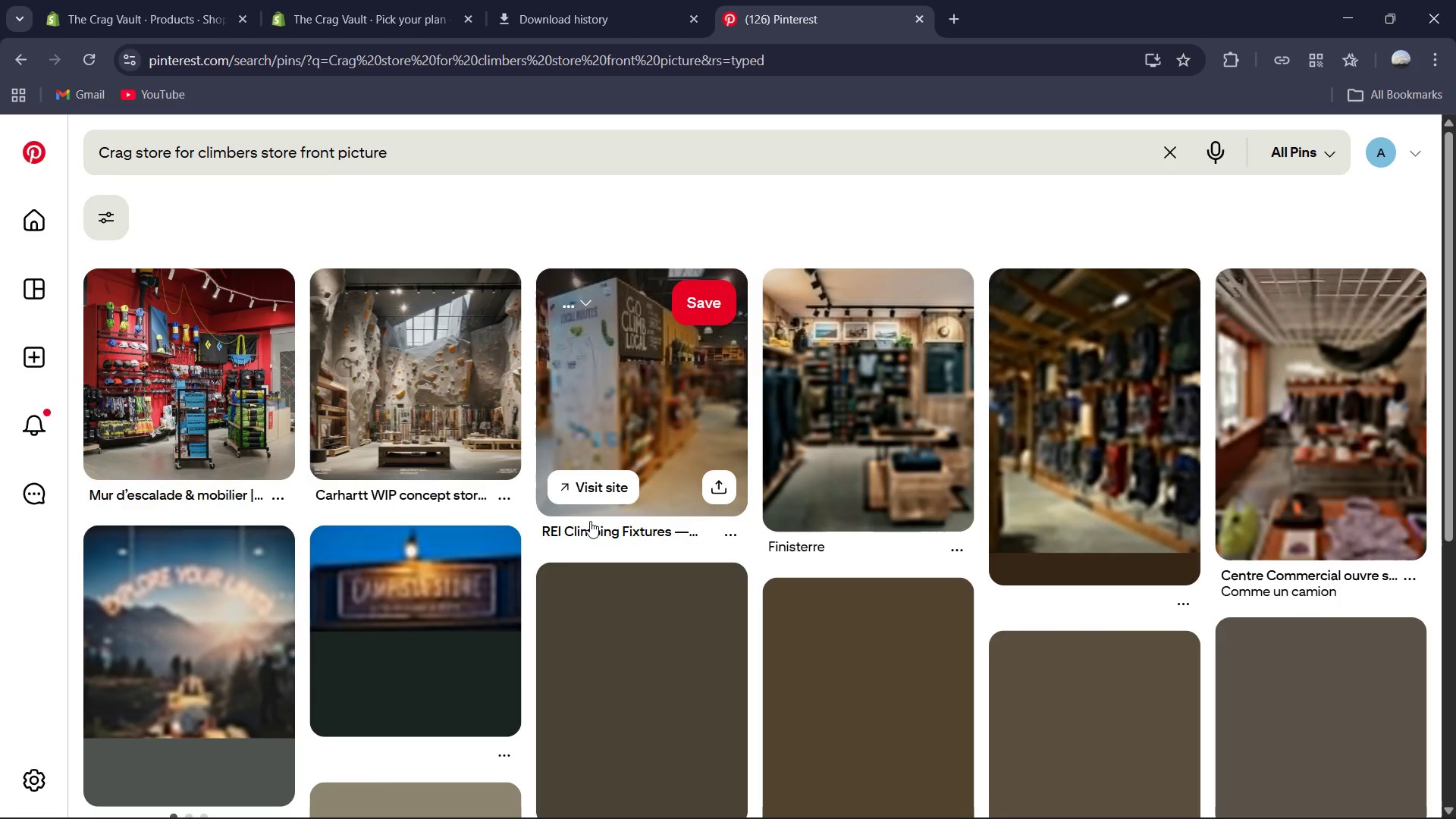 
scroll: coordinate [596, 519], scroll_direction: down, amount: 1.0
 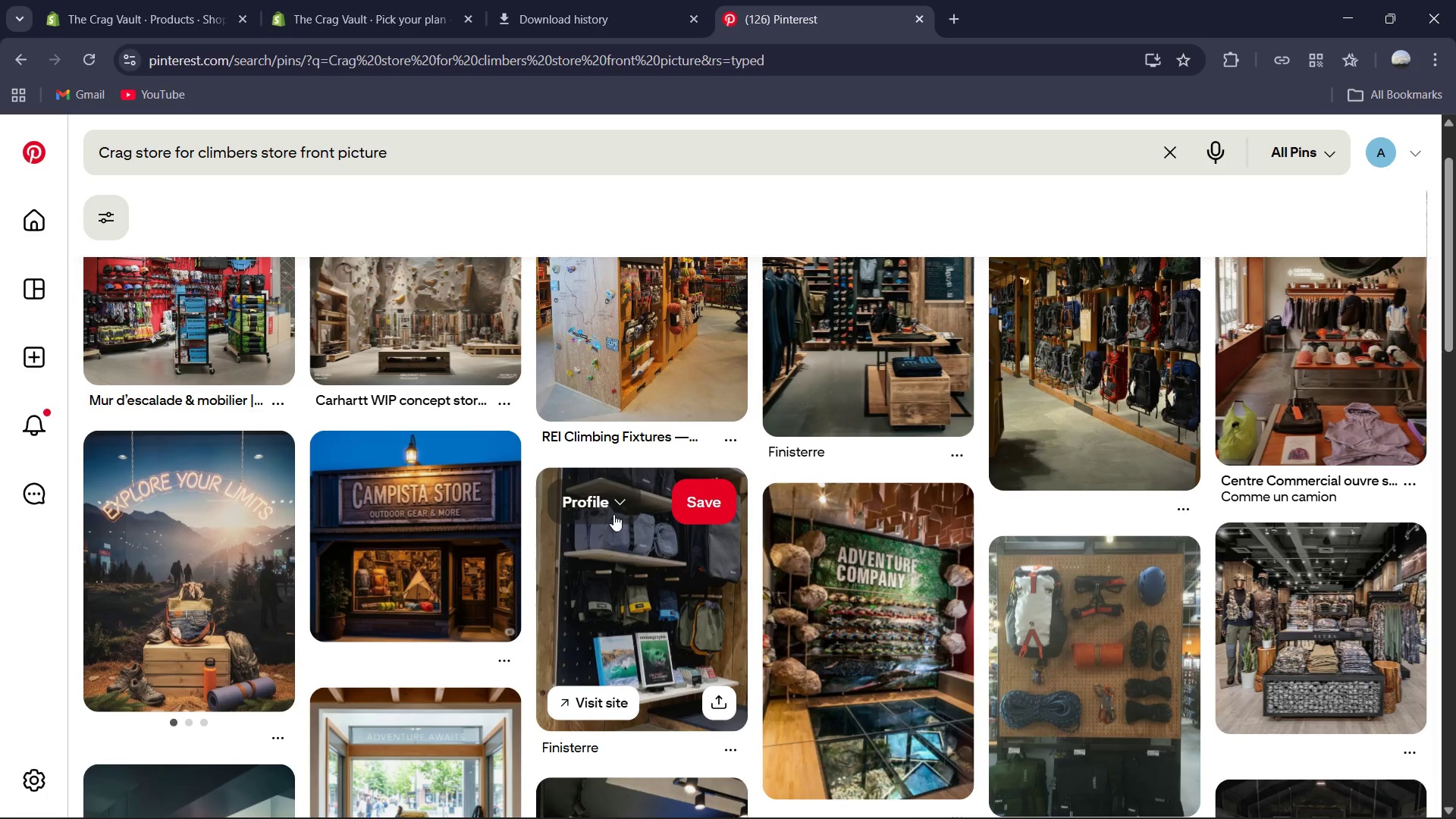 
scroll: coordinate [648, 516], scroll_direction: up, amount: 2.0
 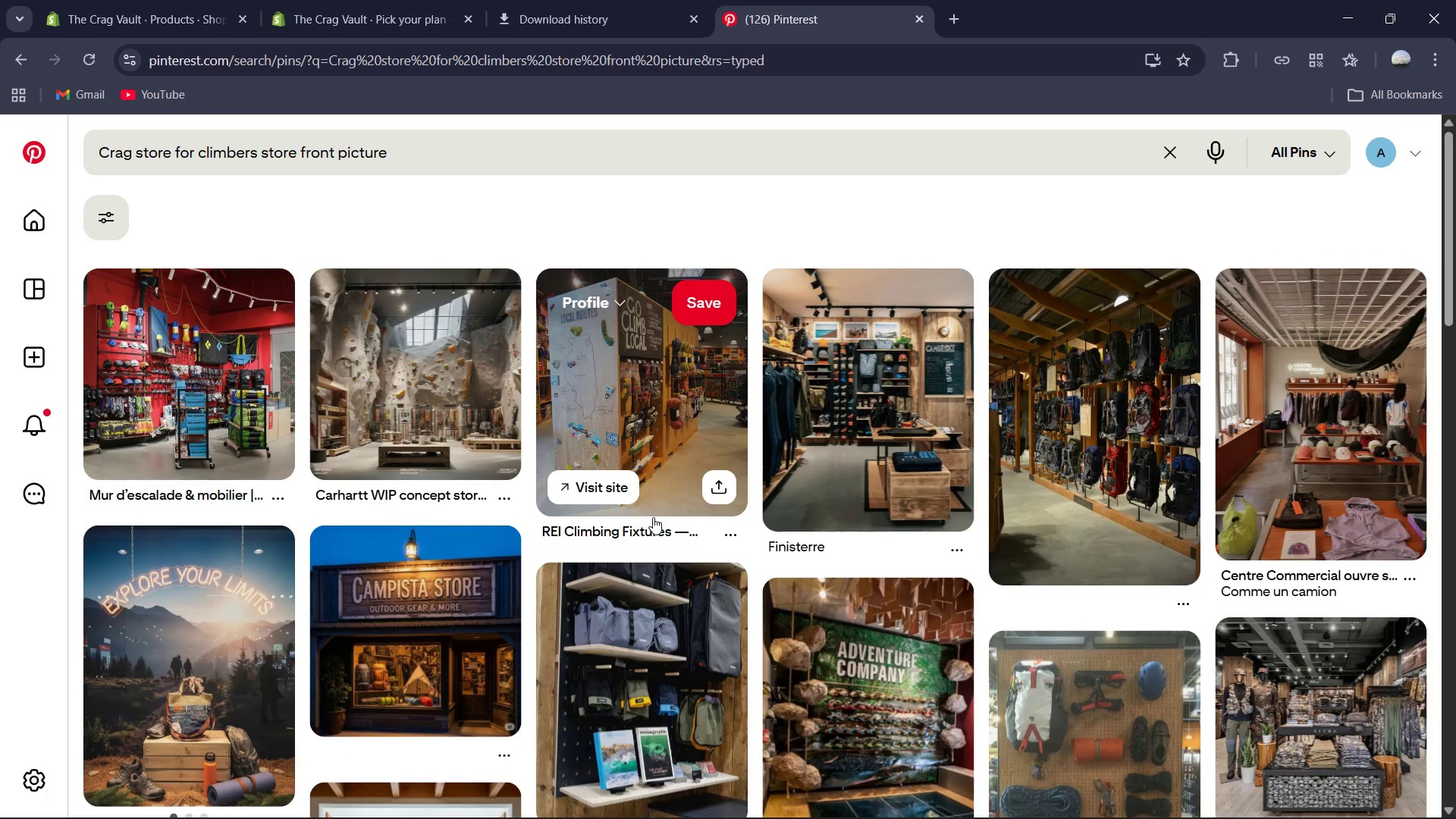 
scroll: coordinate [653, 517], scroll_direction: down, amount: 6.0
 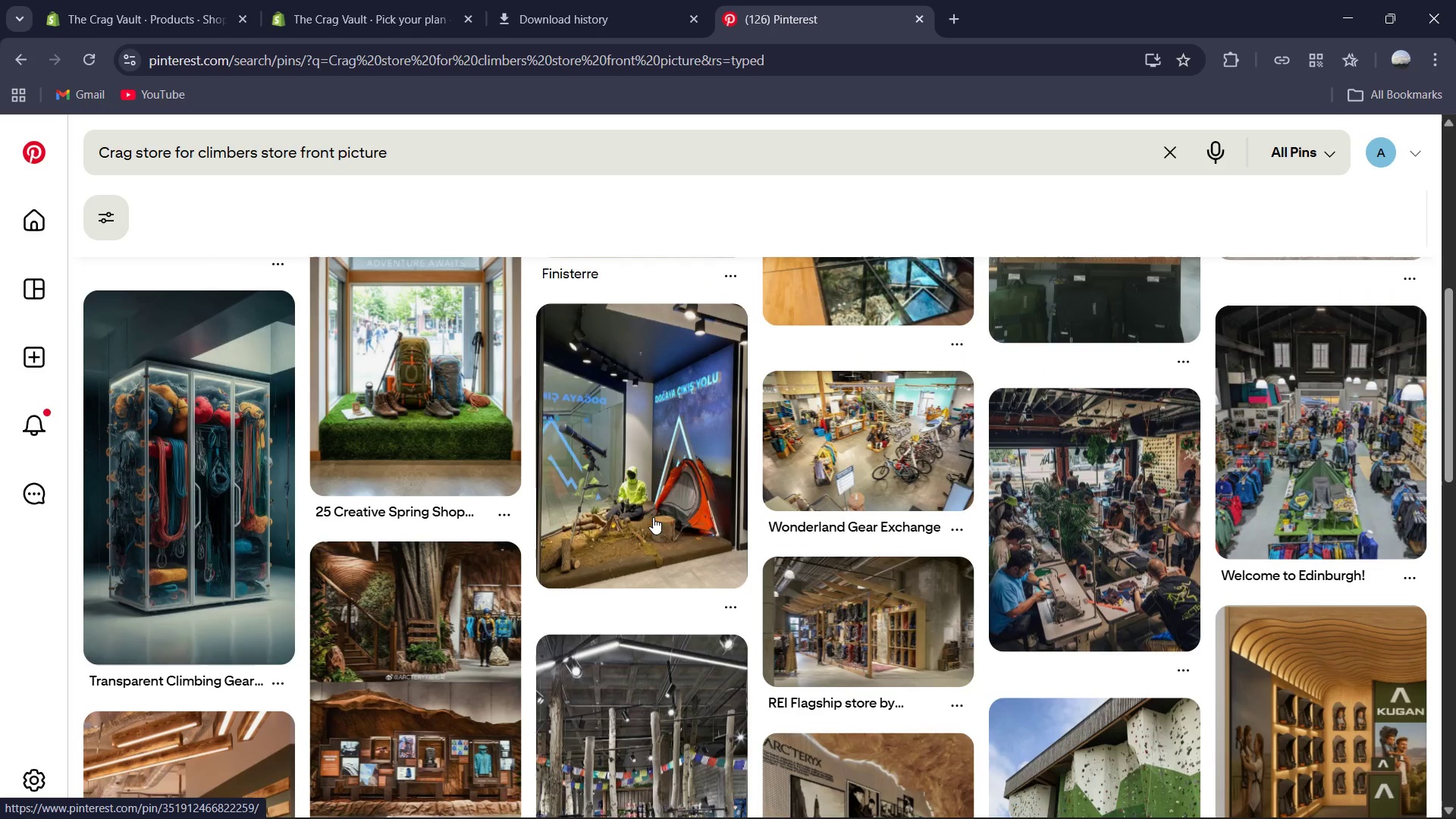 
scroll: coordinate [653, 519], scroll_direction: up, amount: 6.0
 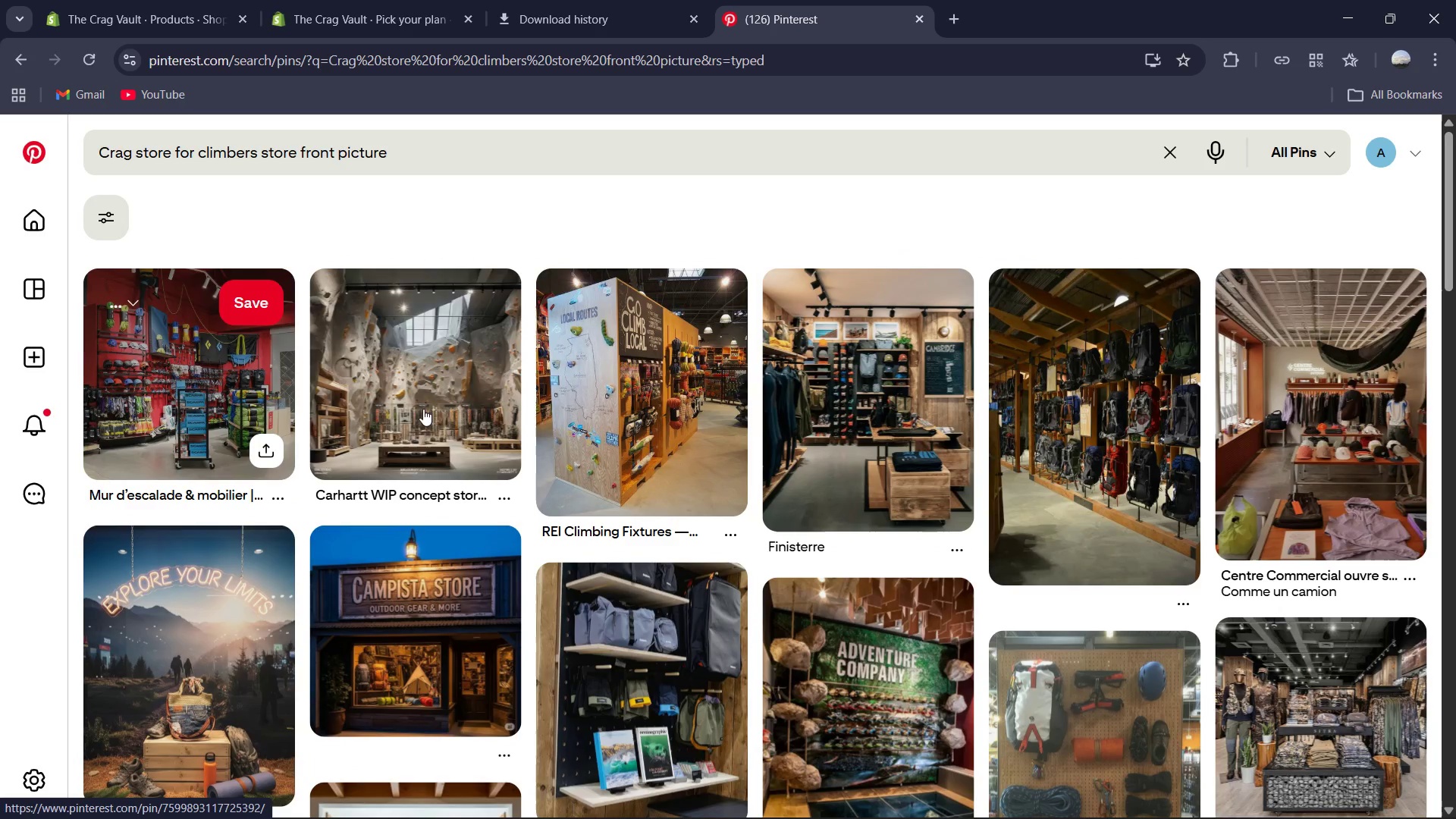 
left_click([436, 409])
 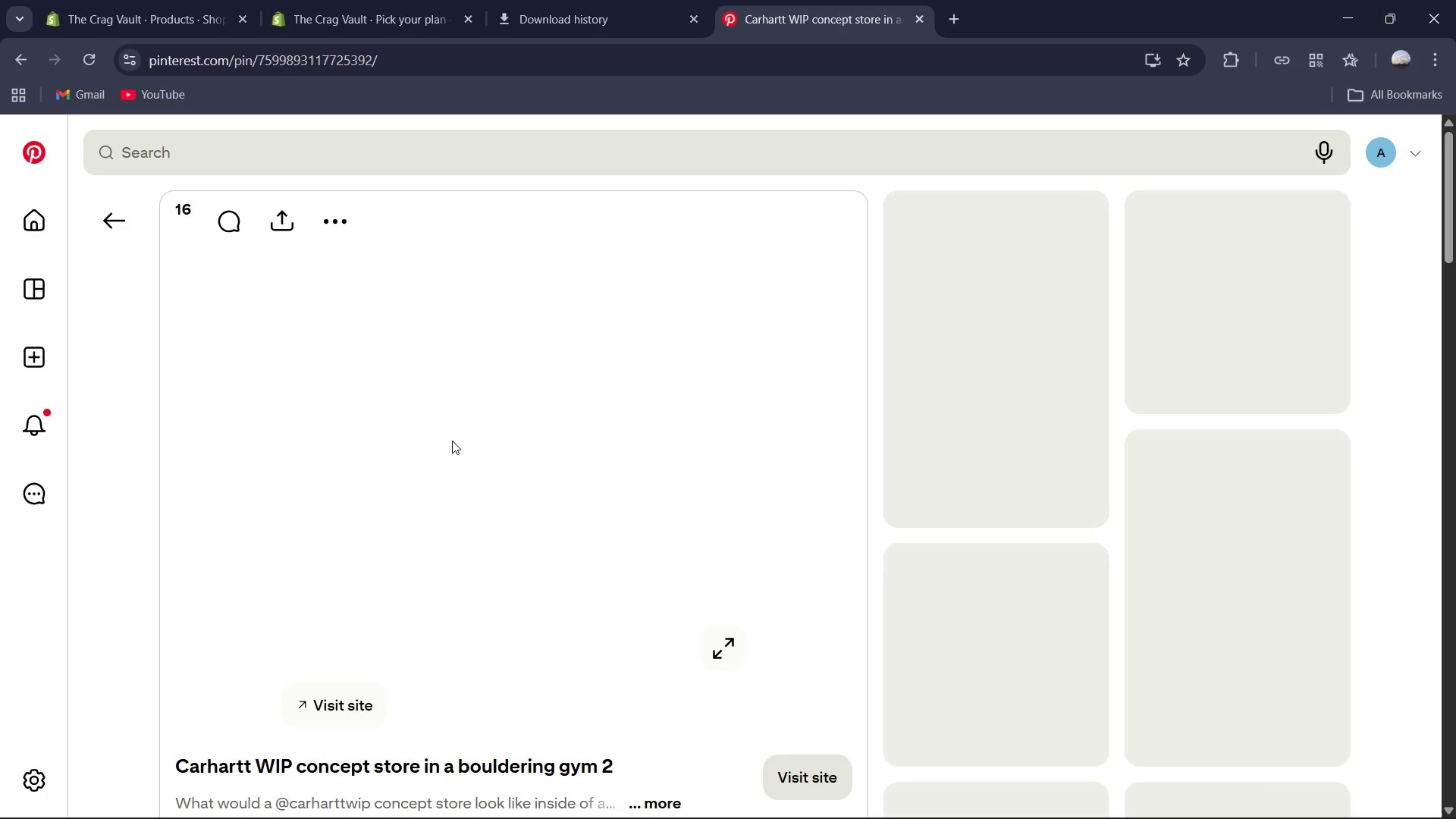 
right_click([452, 441])
 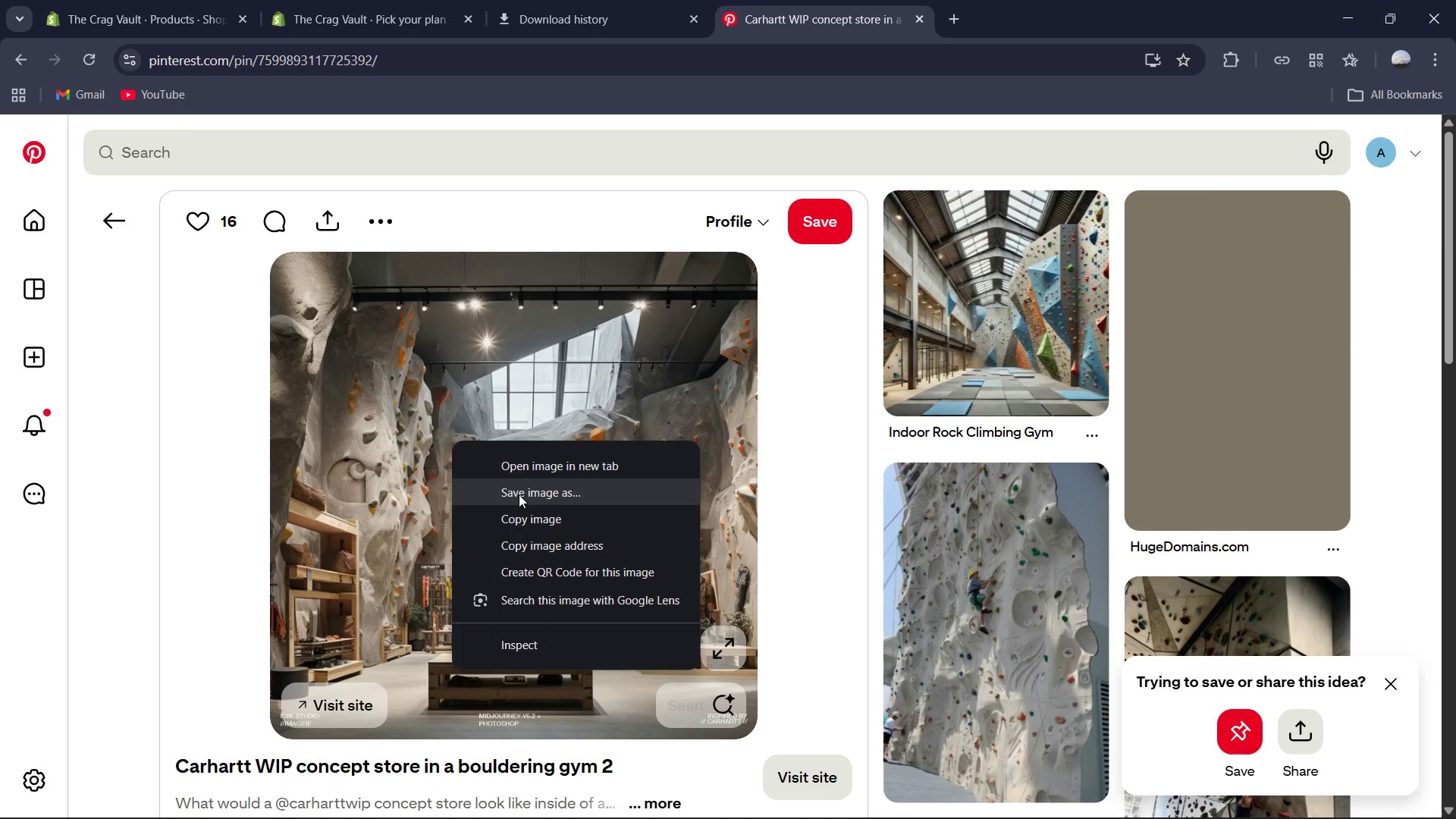 
left_click([523, 485])
 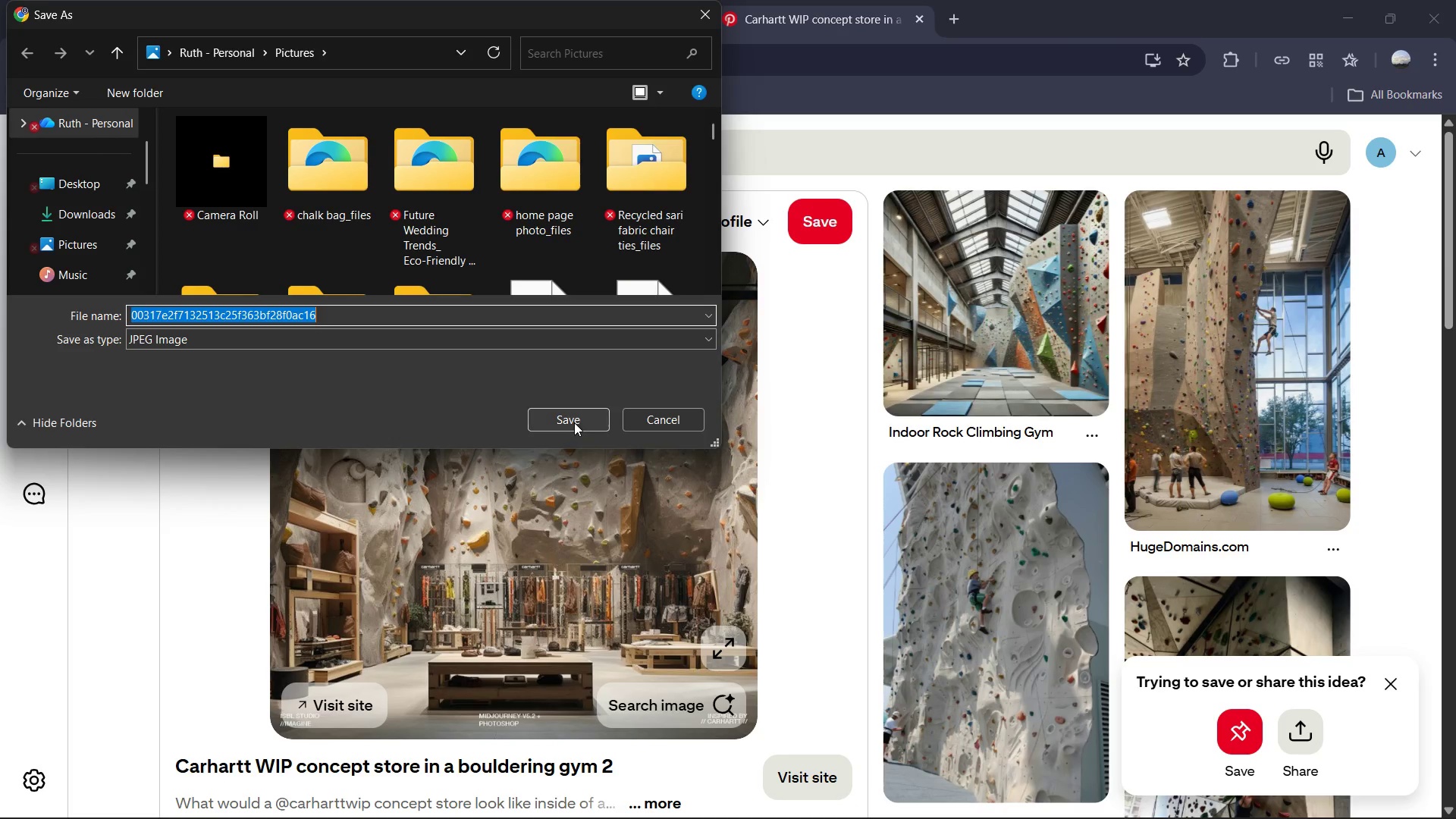 
left_click([574, 422])
 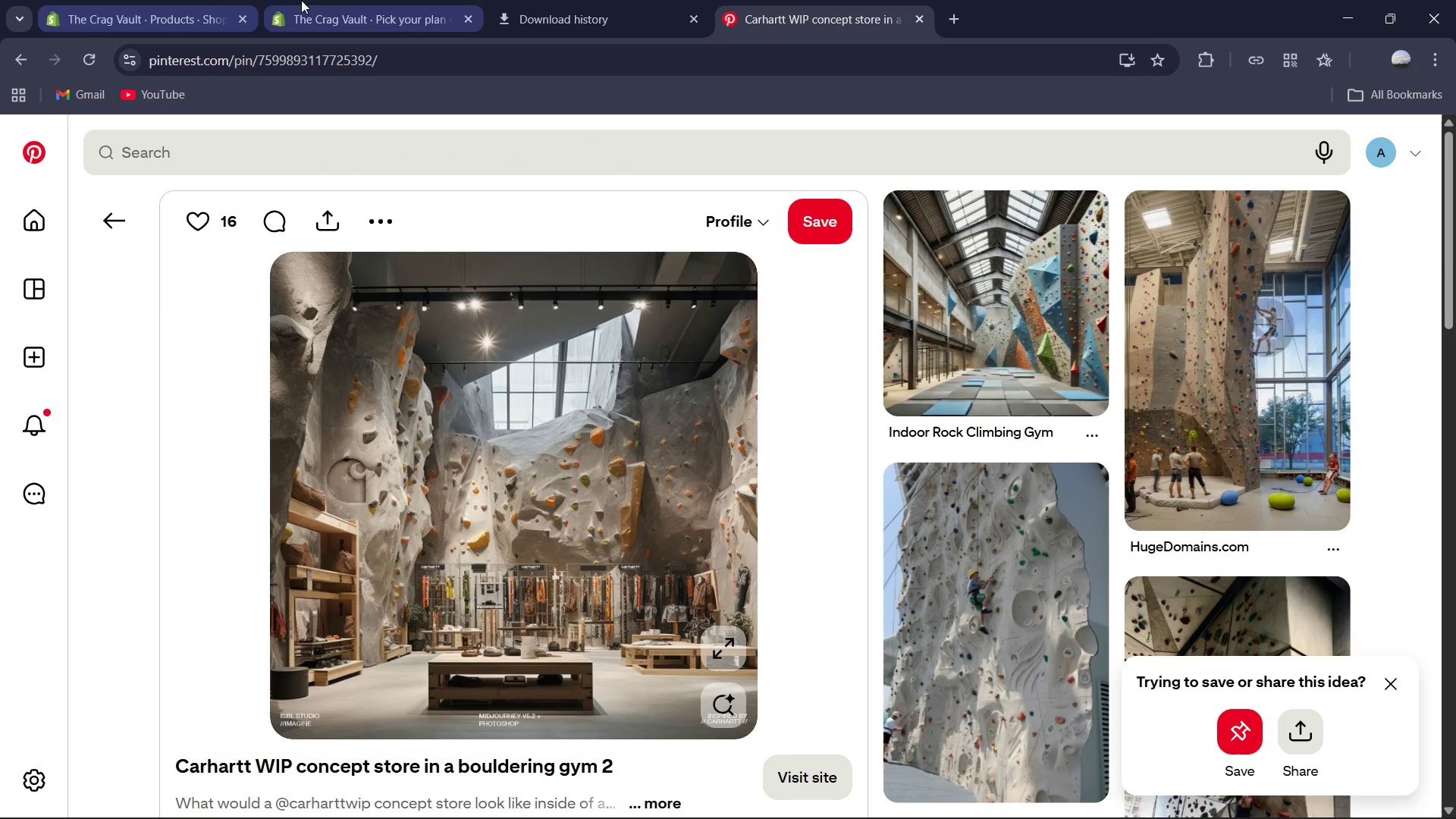 
left_click([173, 0])
 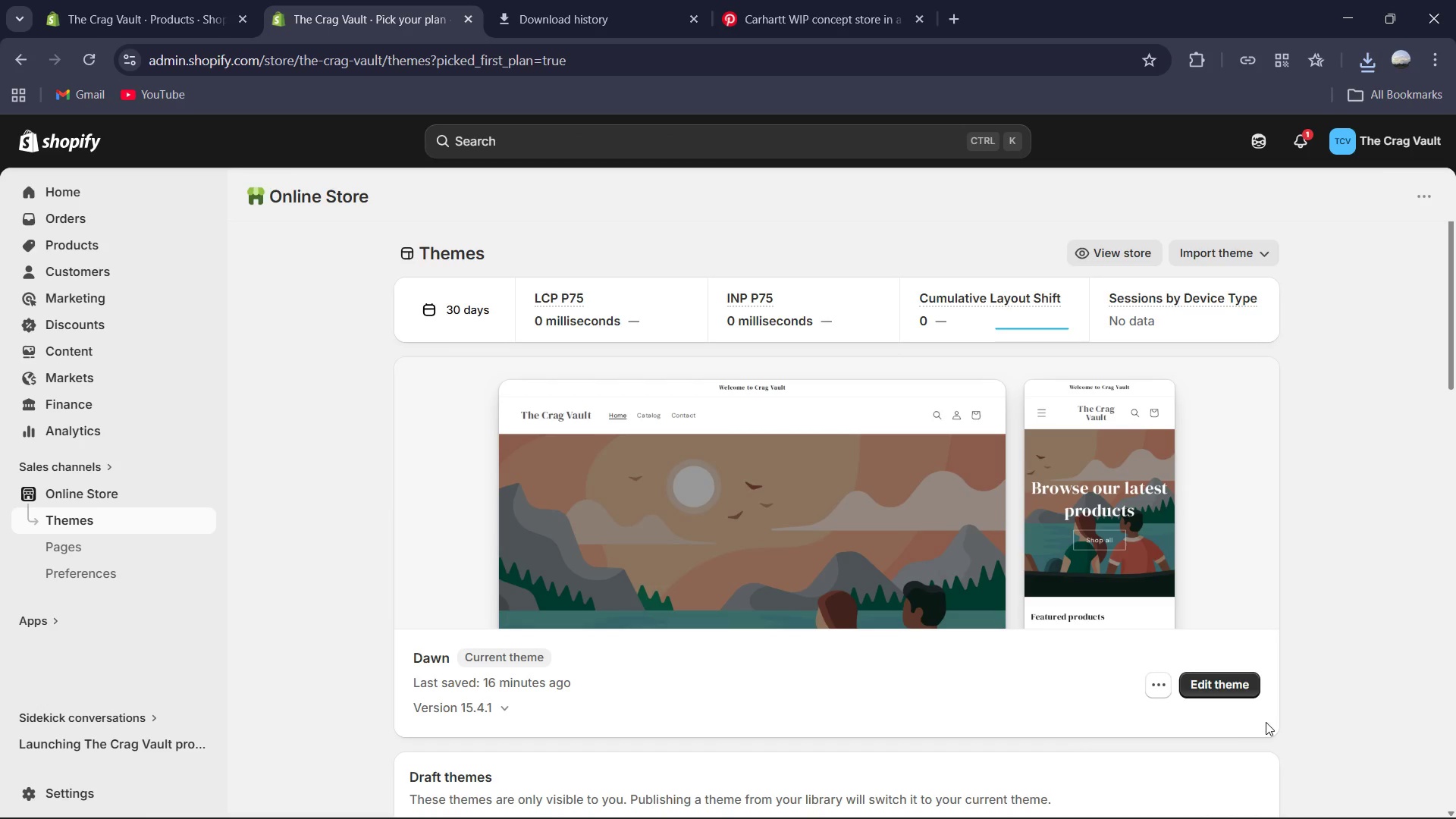 
left_click([1218, 695])
 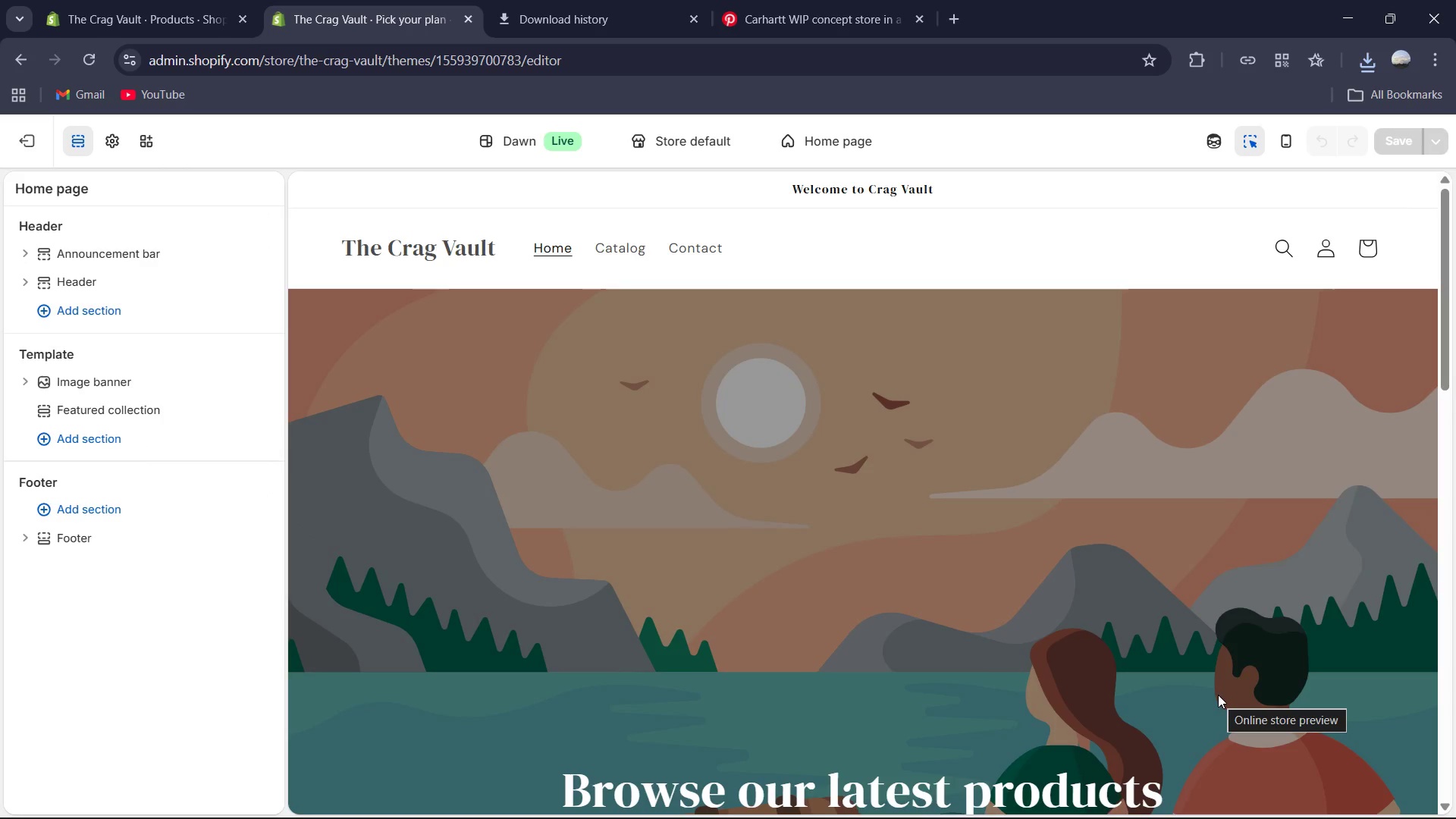 
wait(7.0)
 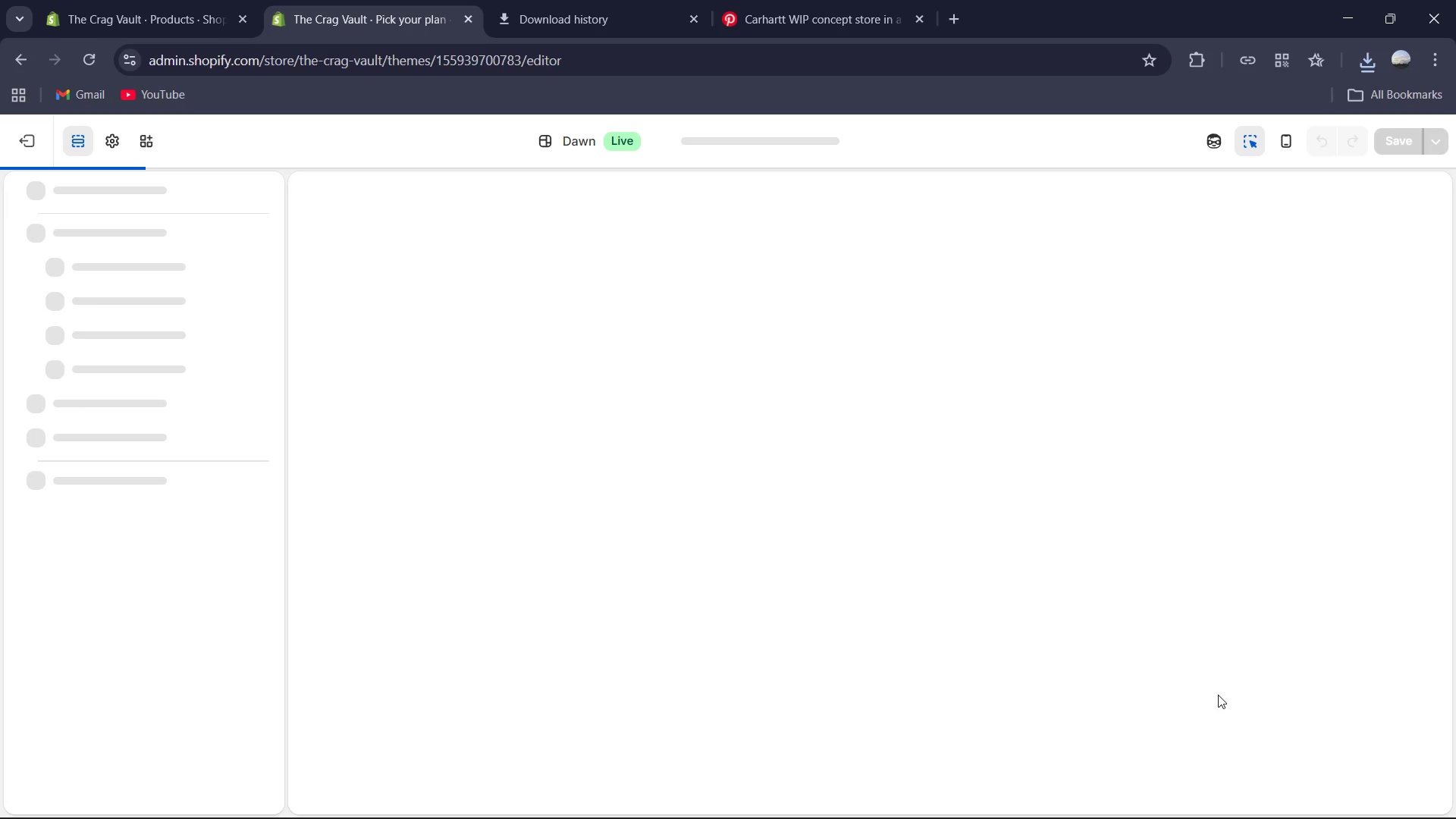 
left_click([667, 491])
 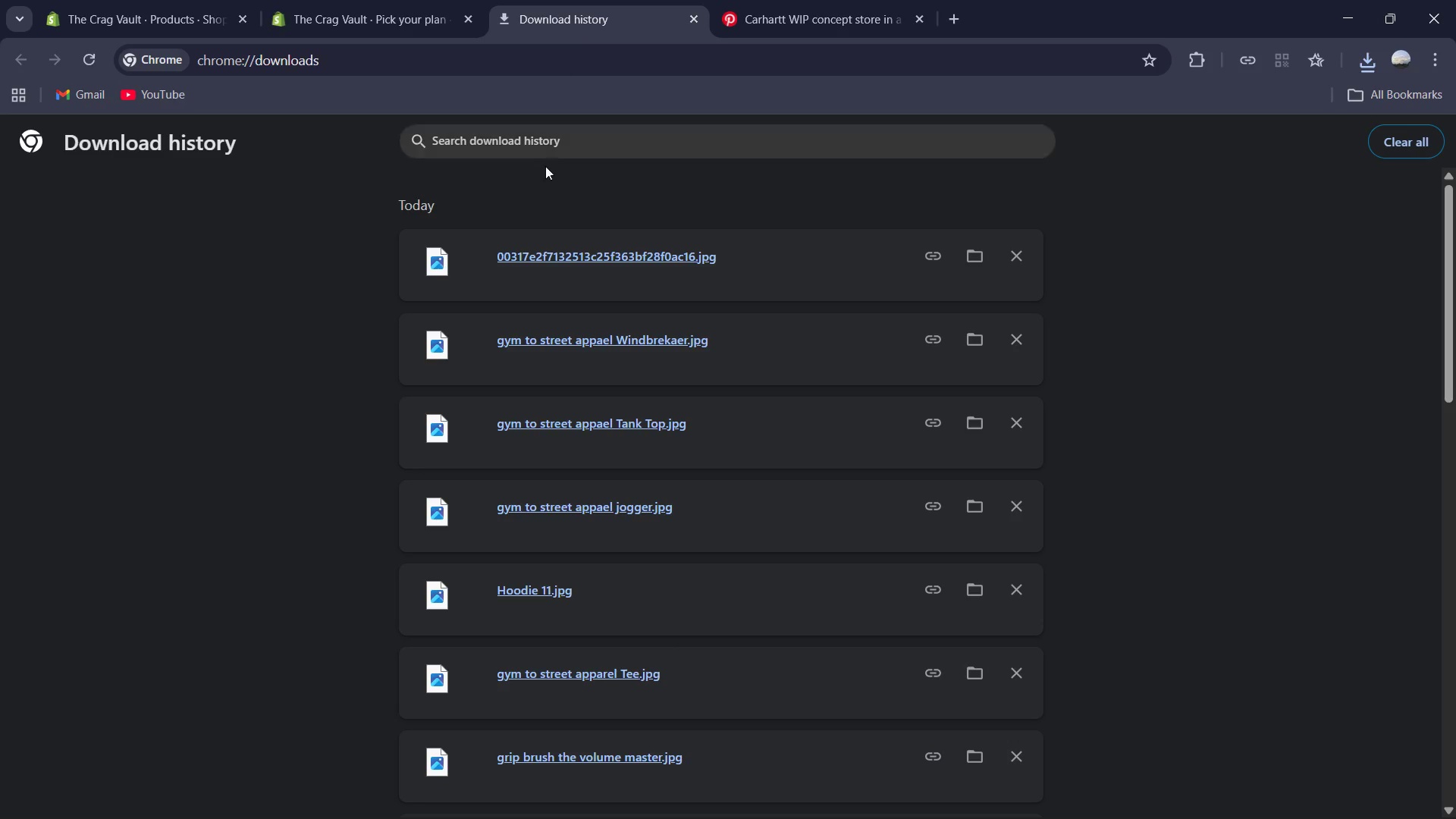 
left_click_drag(start_coordinate=[542, 259], to_coordinate=[211, 406])
 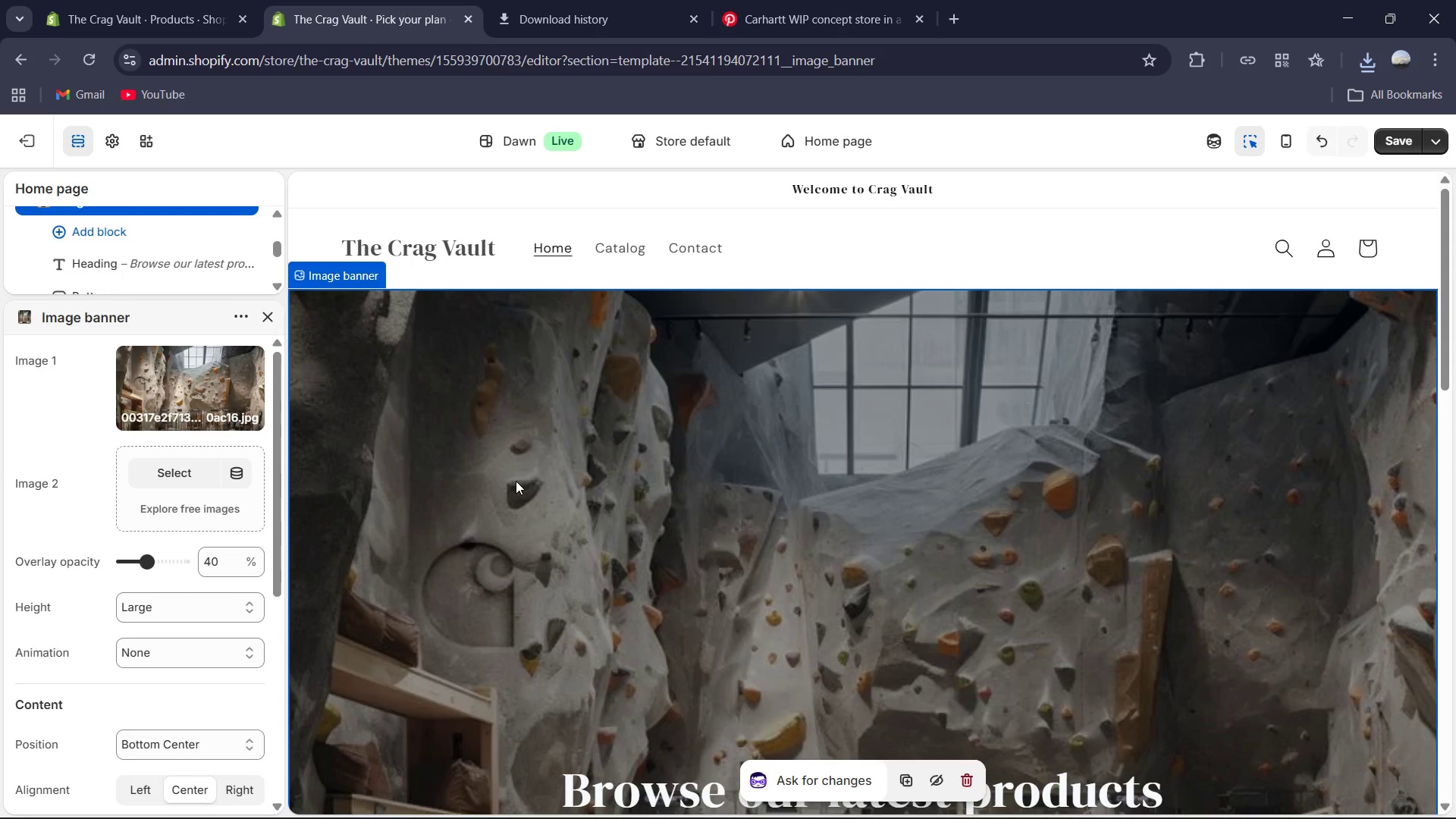 
wait(10.47)
 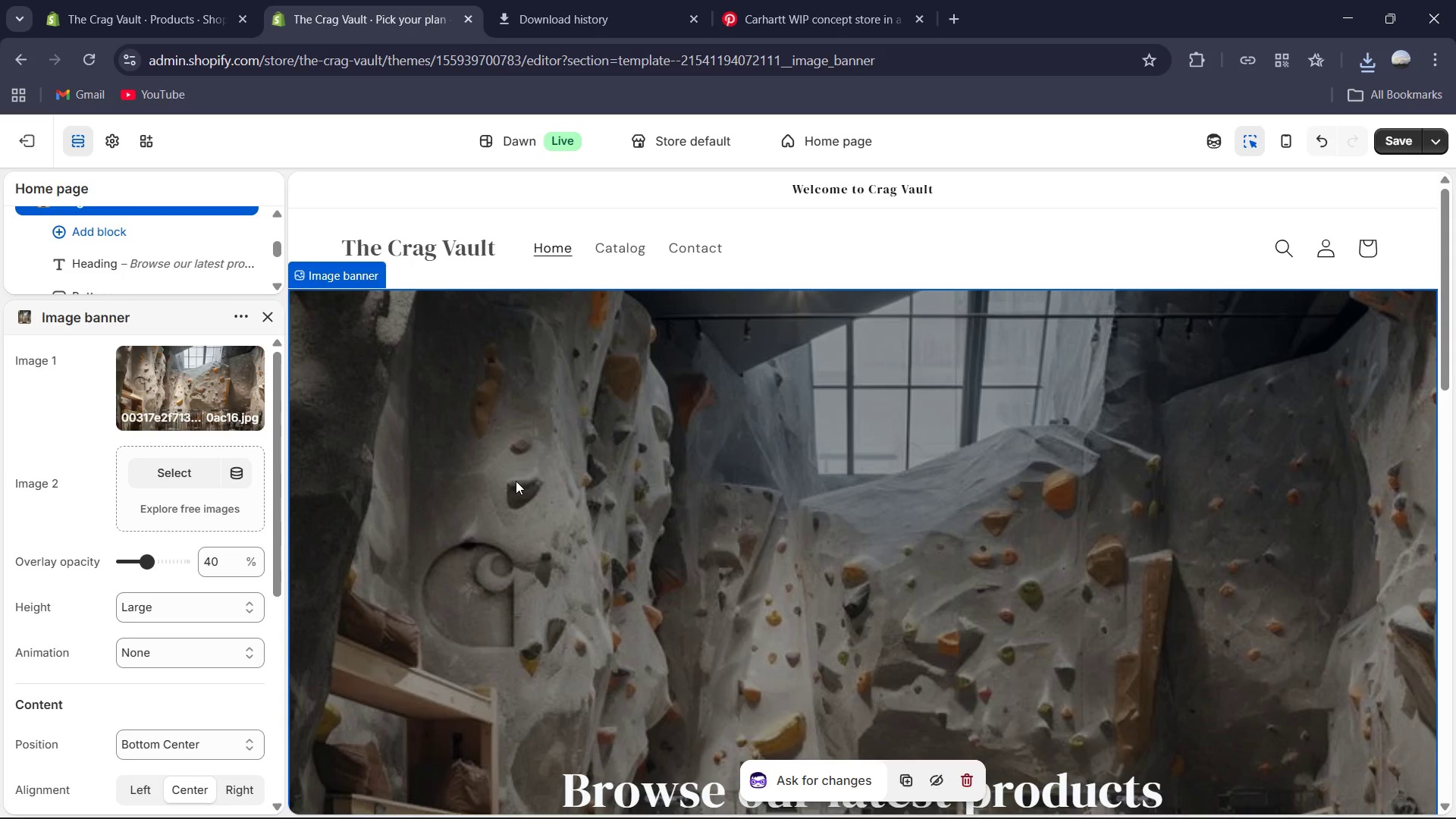 
scroll: coordinate [1286, 447], scroll_direction: down, amount: 2.0
 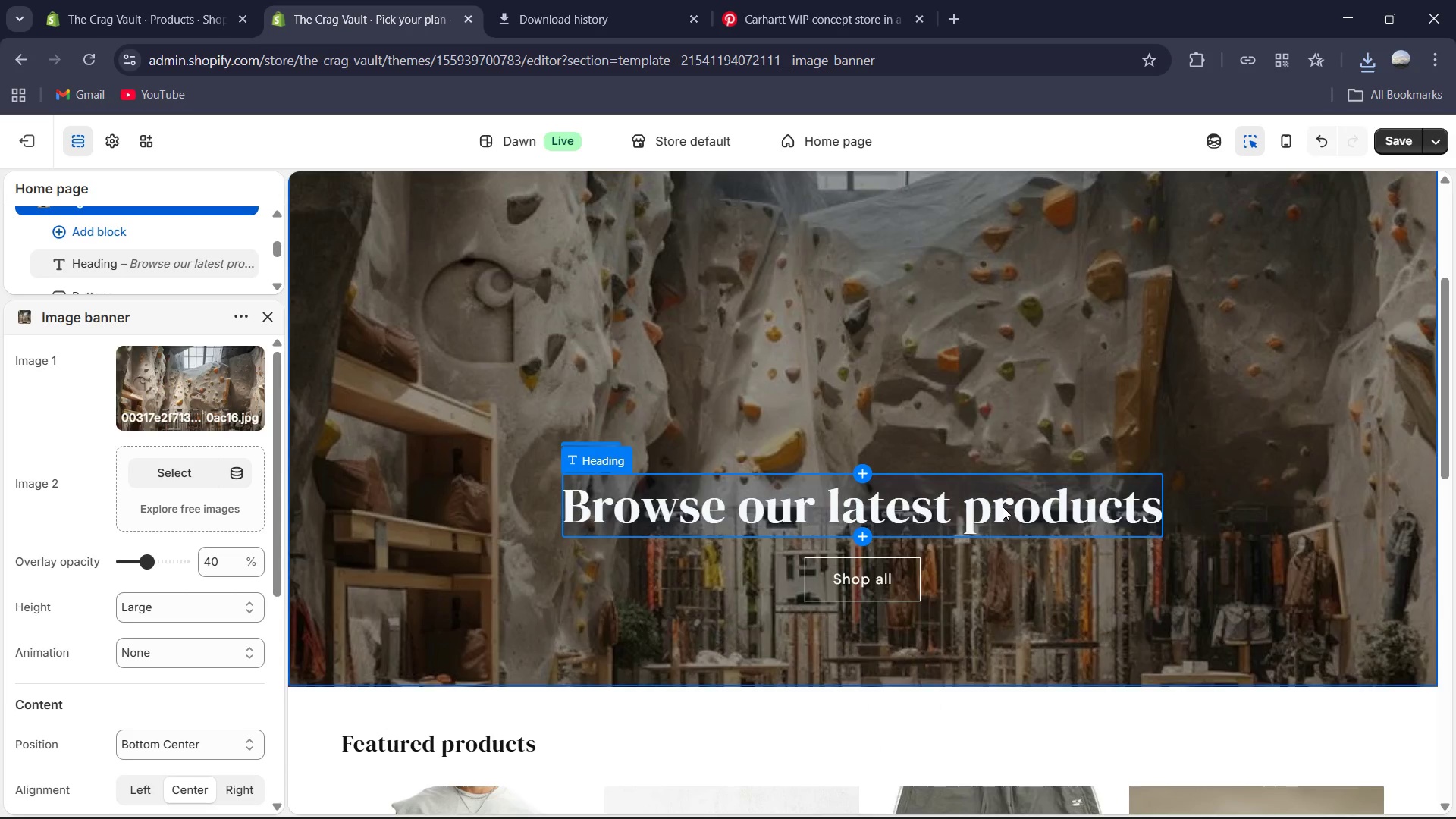 
left_click([709, 510])
 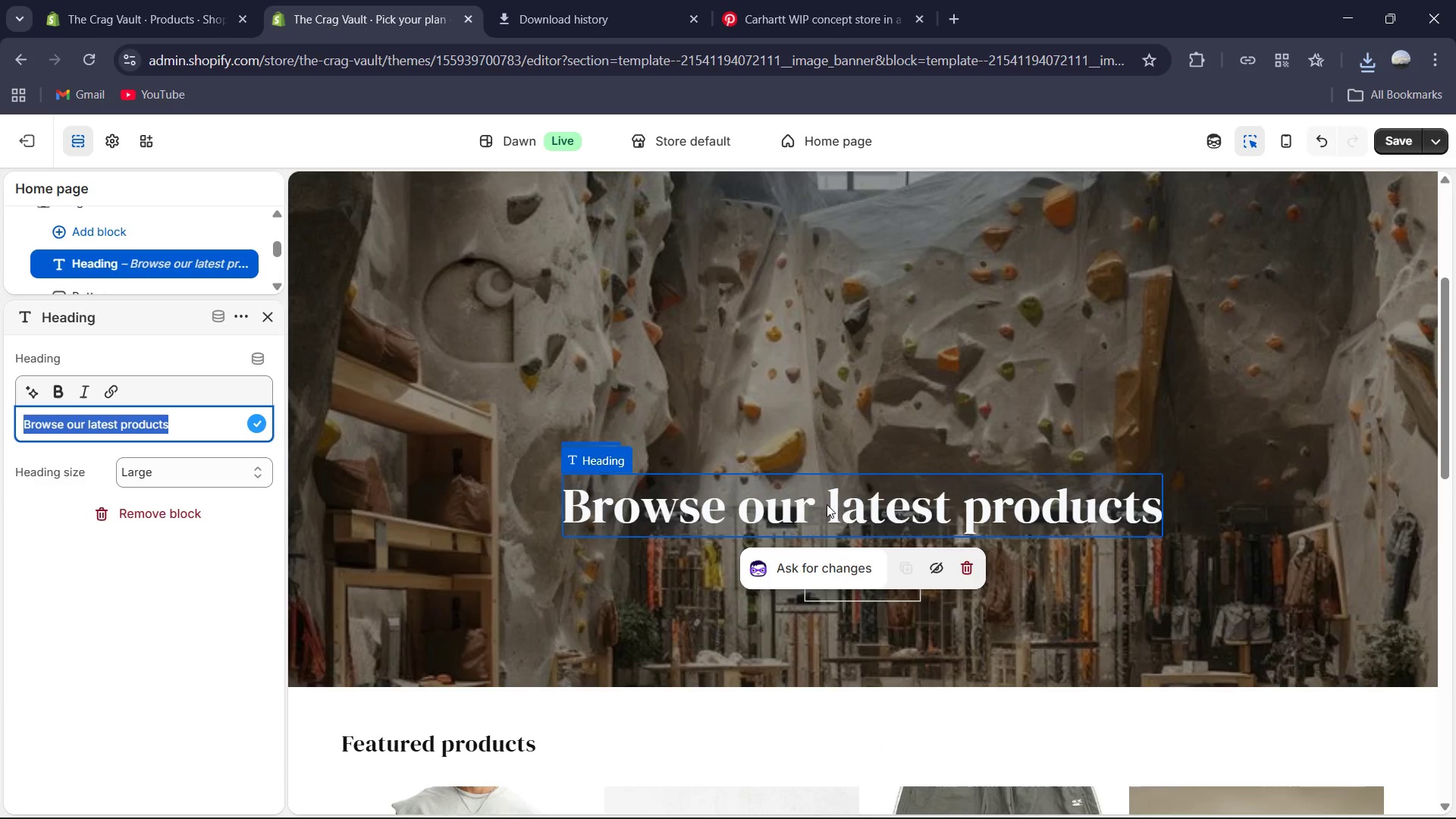 
type(CRA)
key(Backspace)
key(Backspace)
type(rag Vault )
 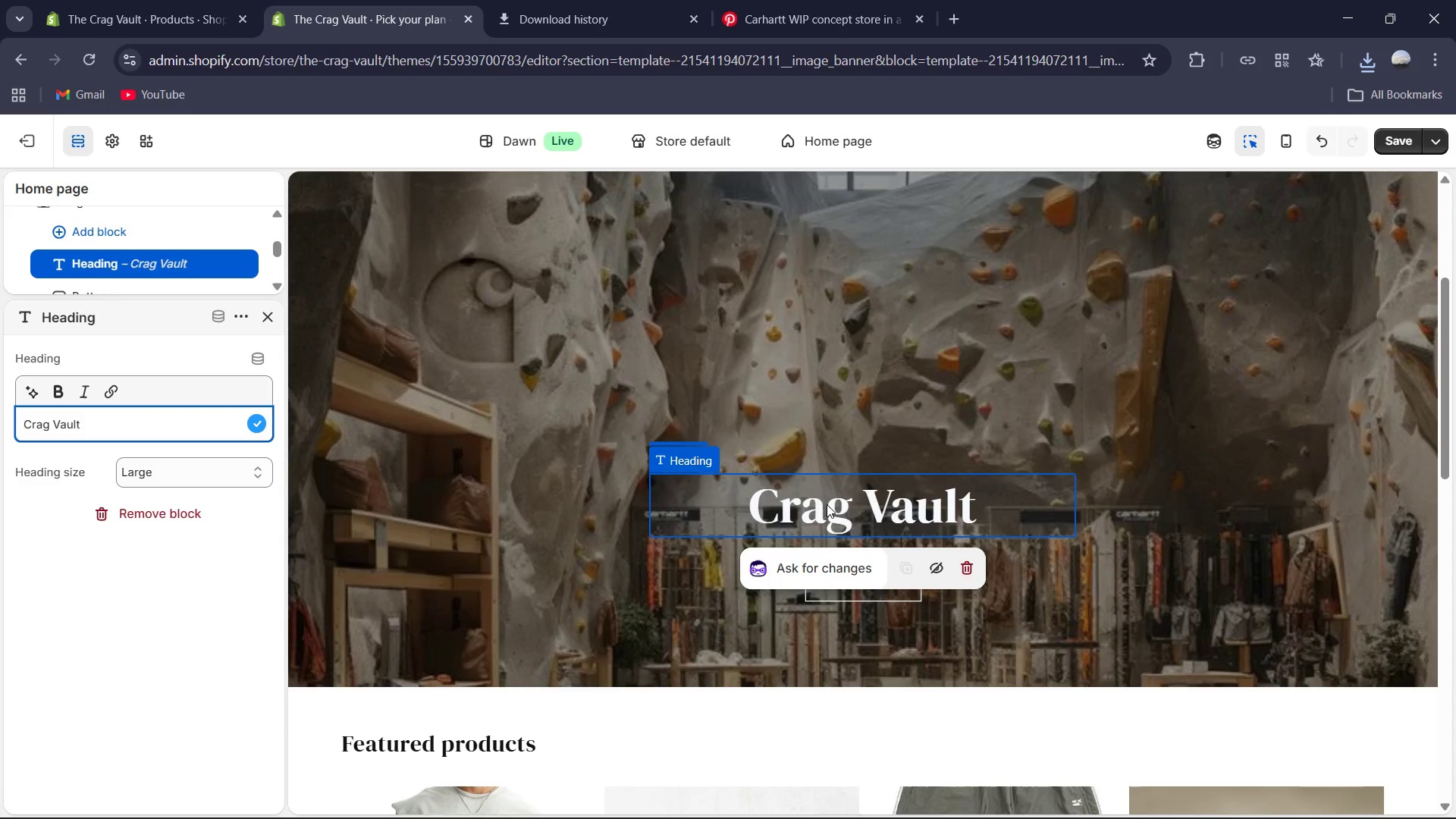 
wait(5.47)
 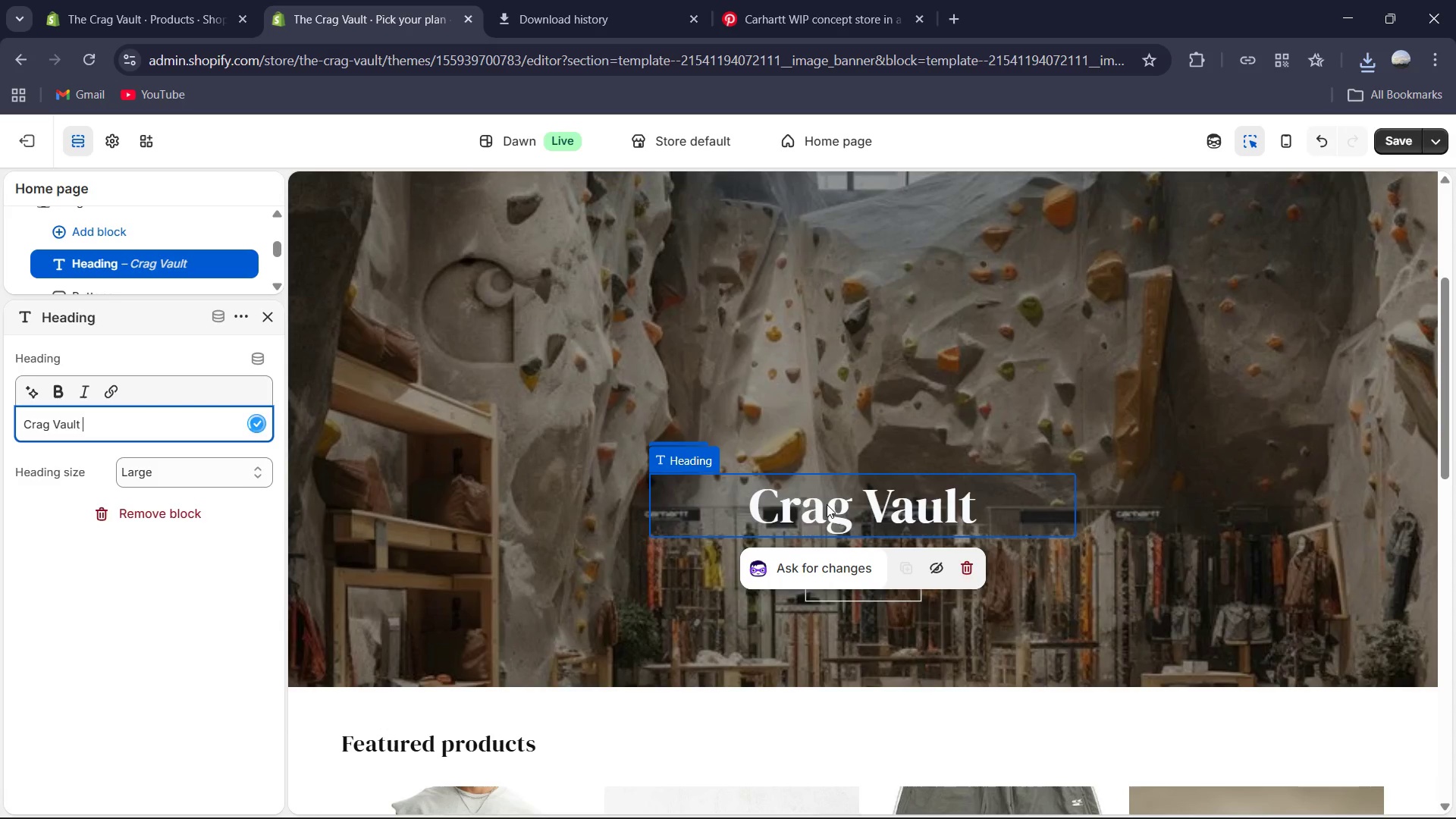 
key(Shift+S)
 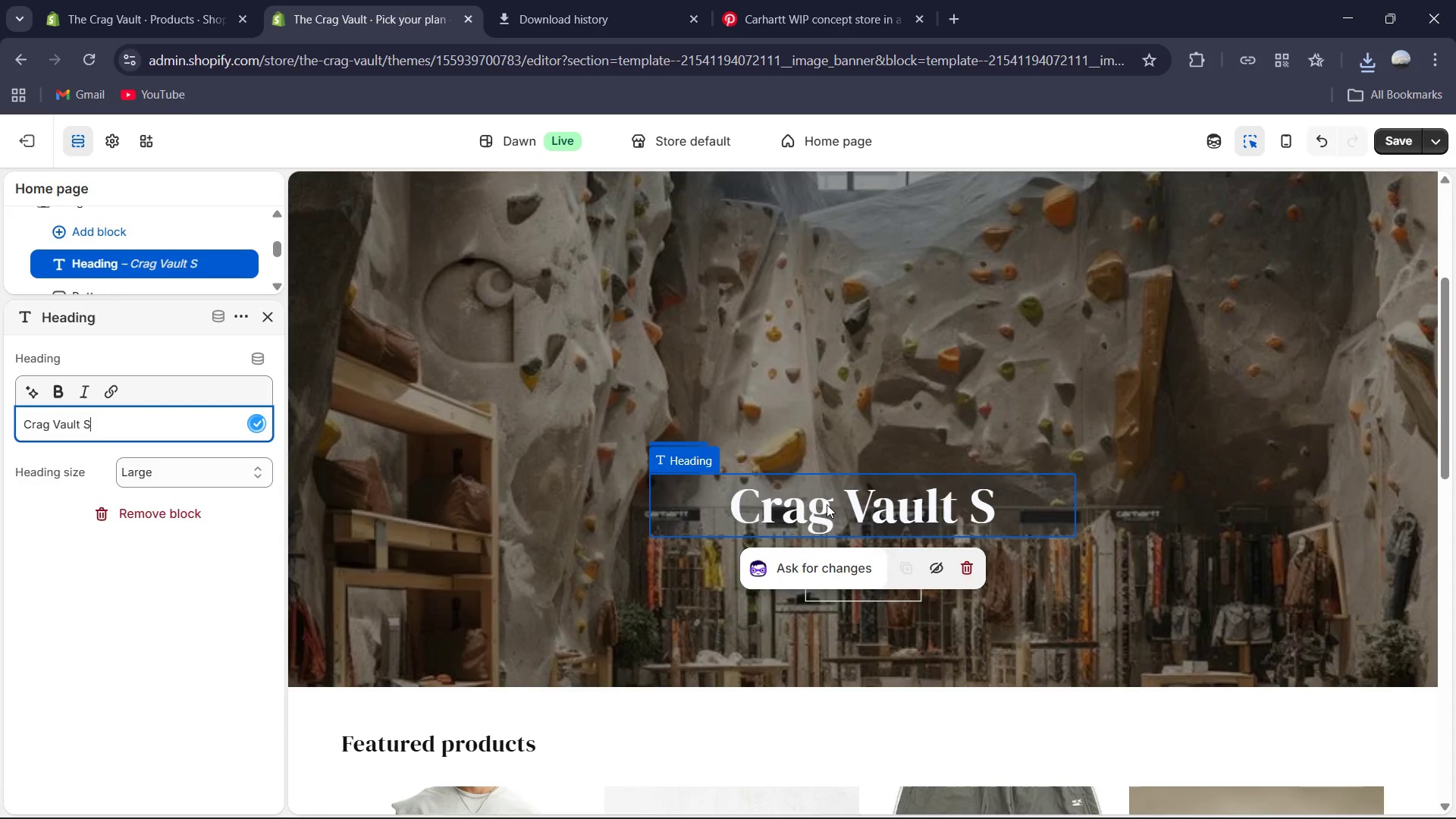 
key(Backspace)
 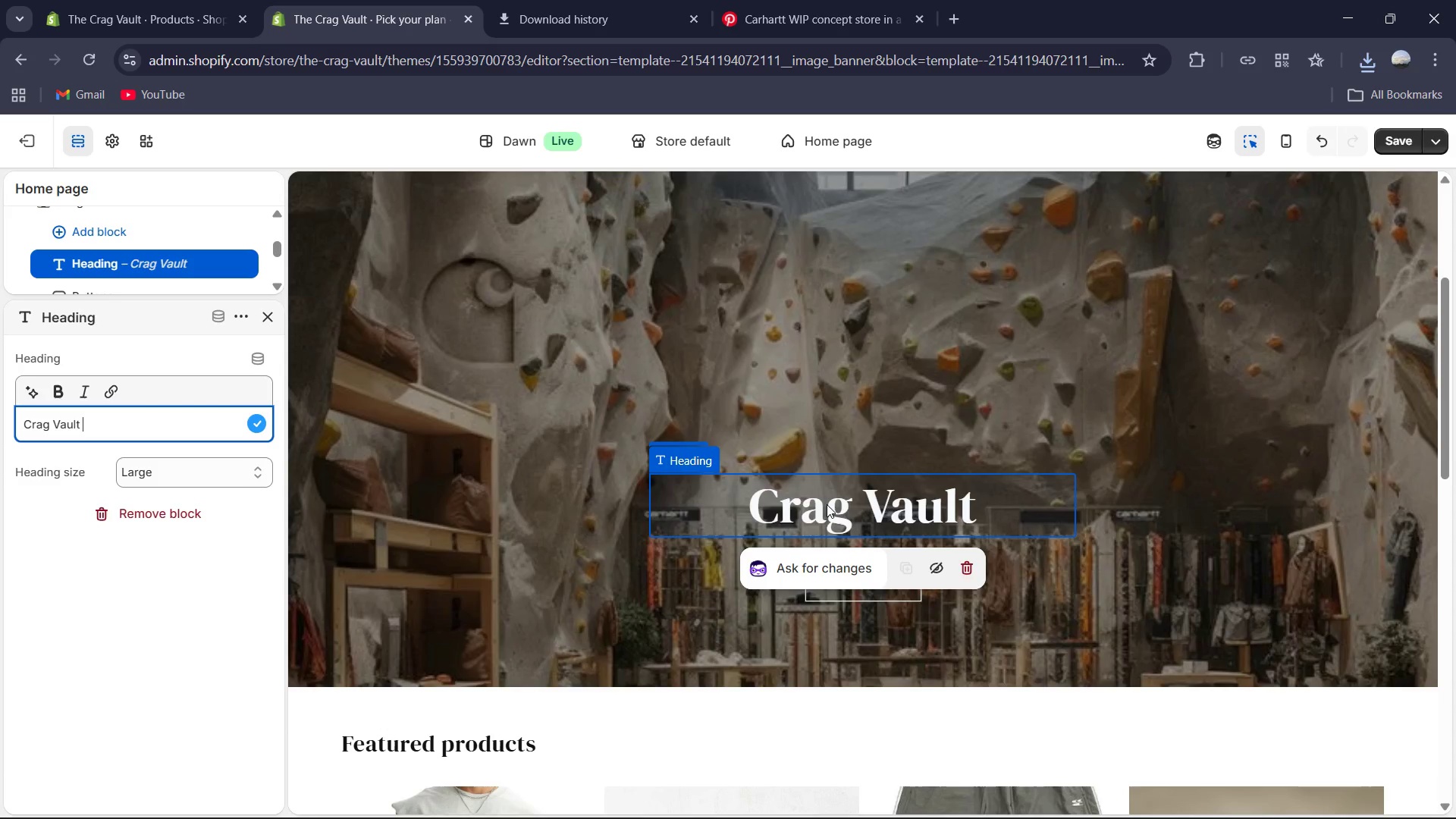 
type(Exculsives )
 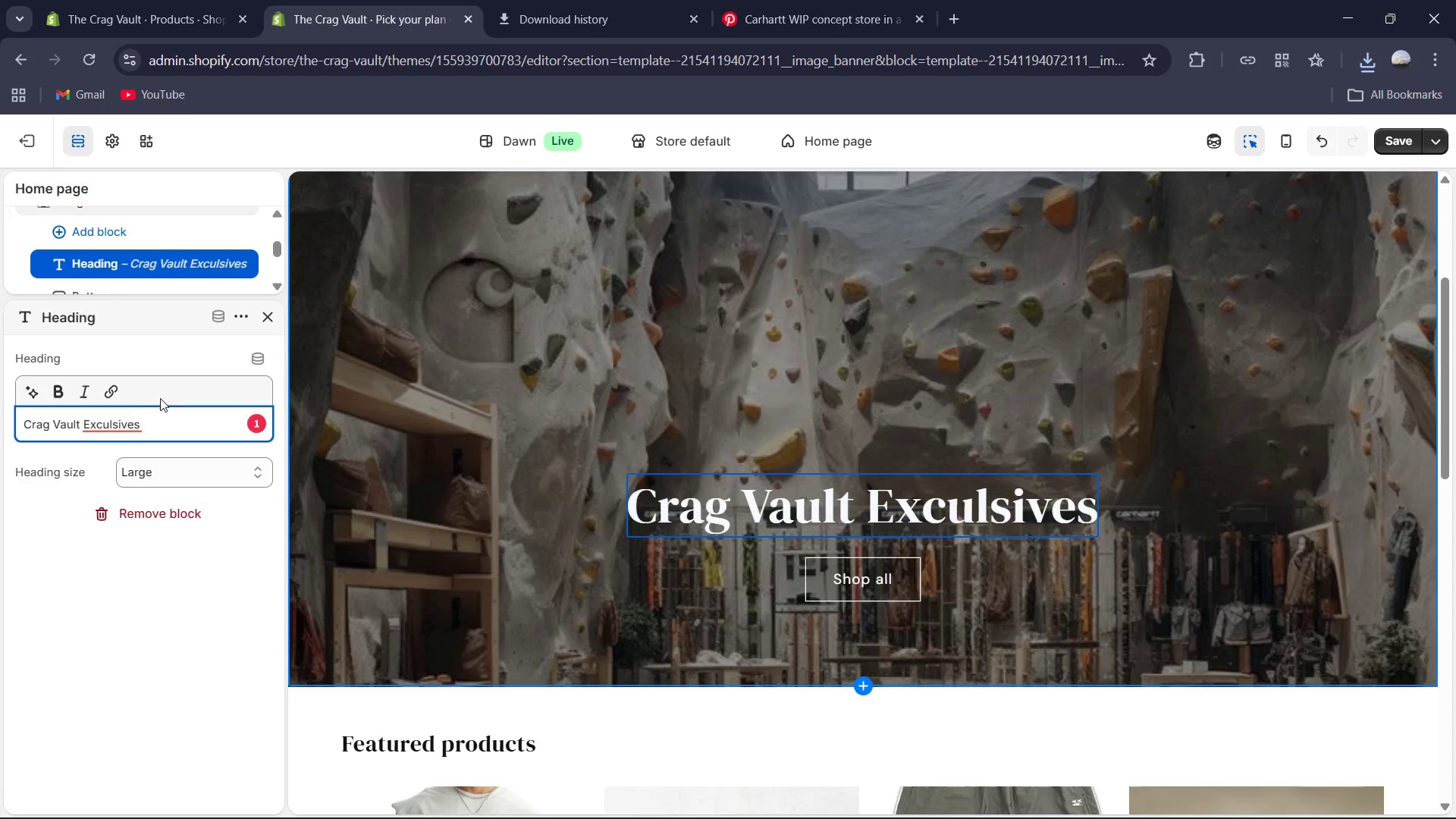 
wait(5.53)
 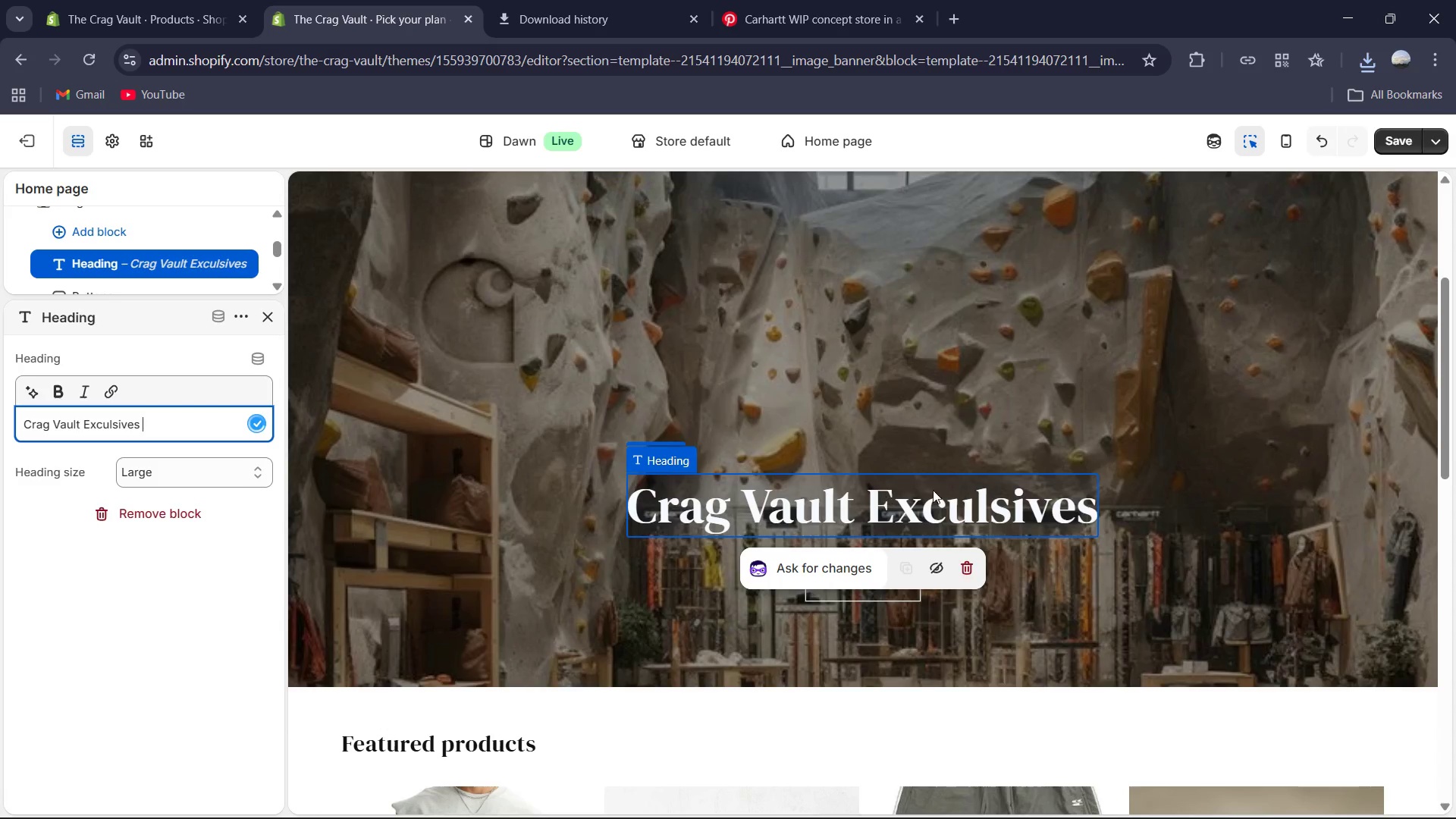 
left_click([130, 541])
 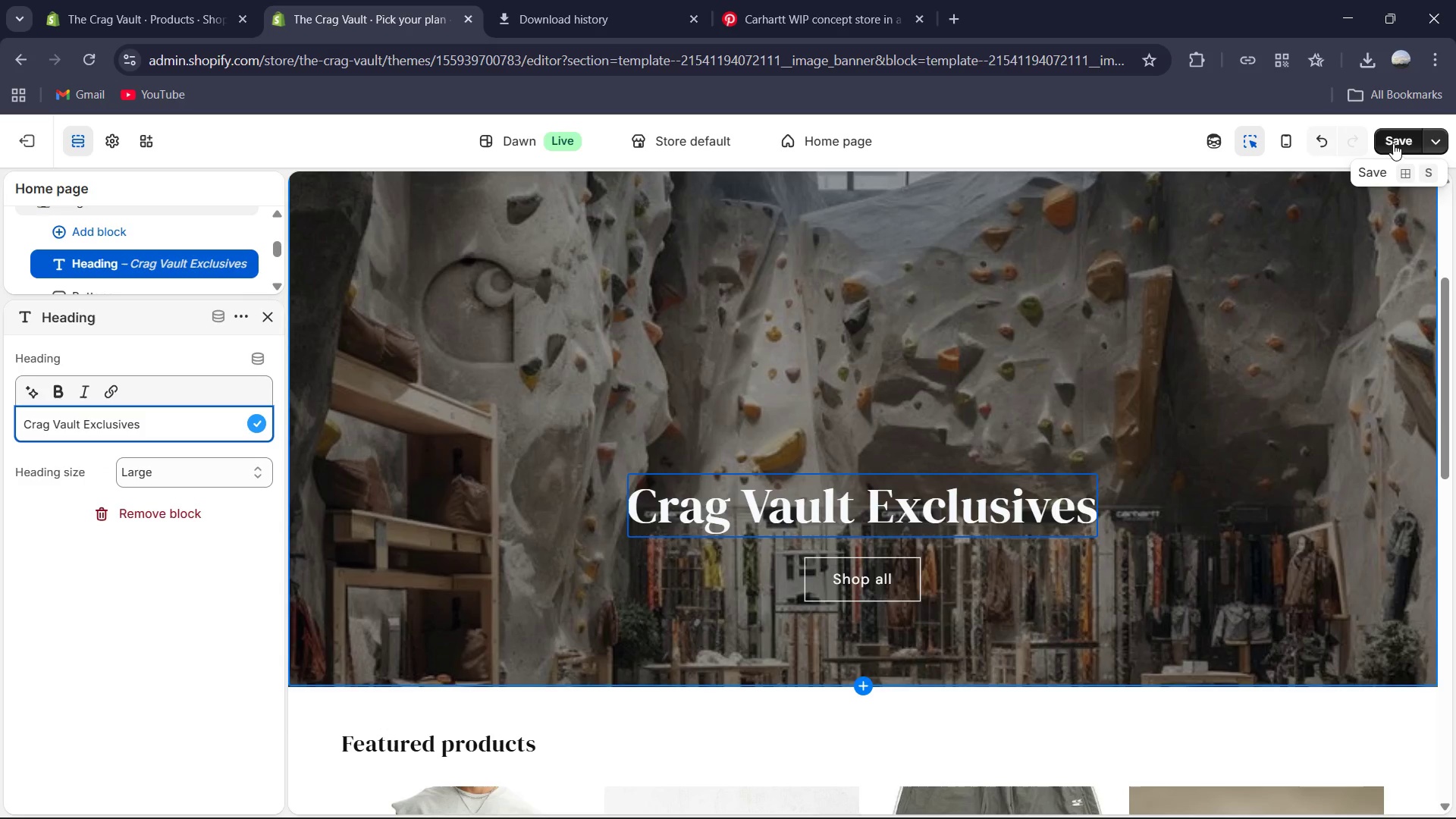 
wait(5.64)
 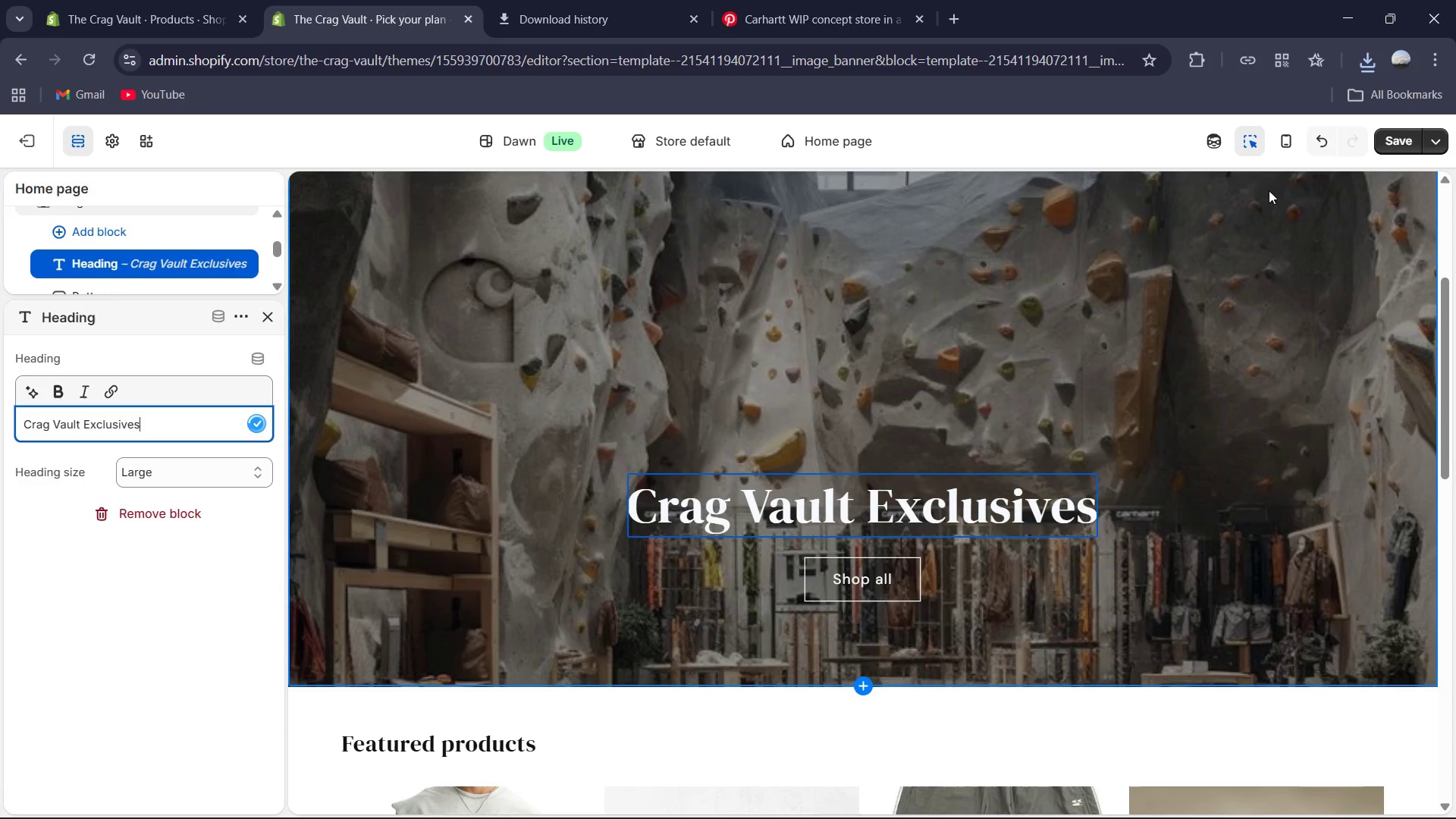 
left_click([1393, 143])
 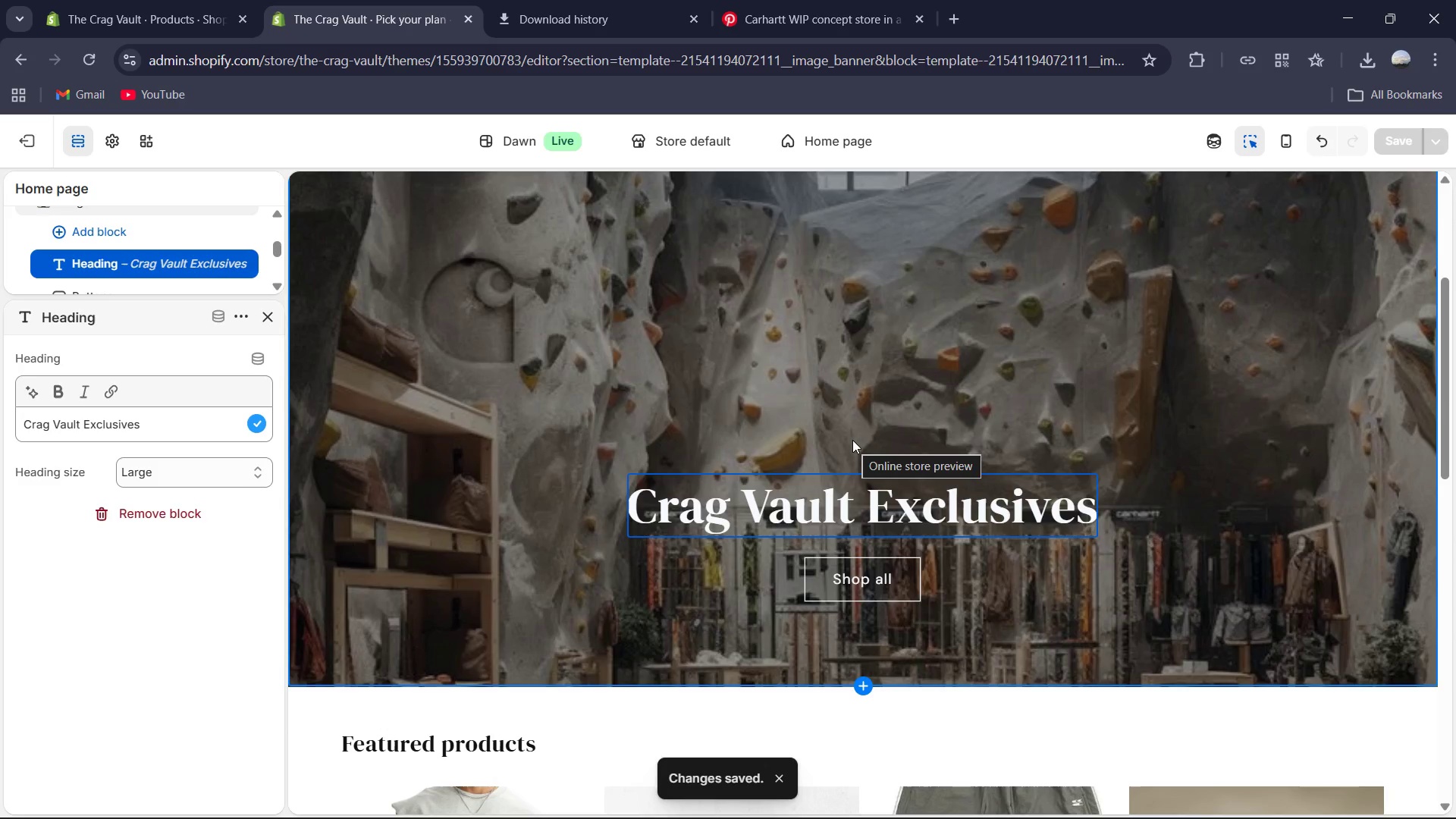 